 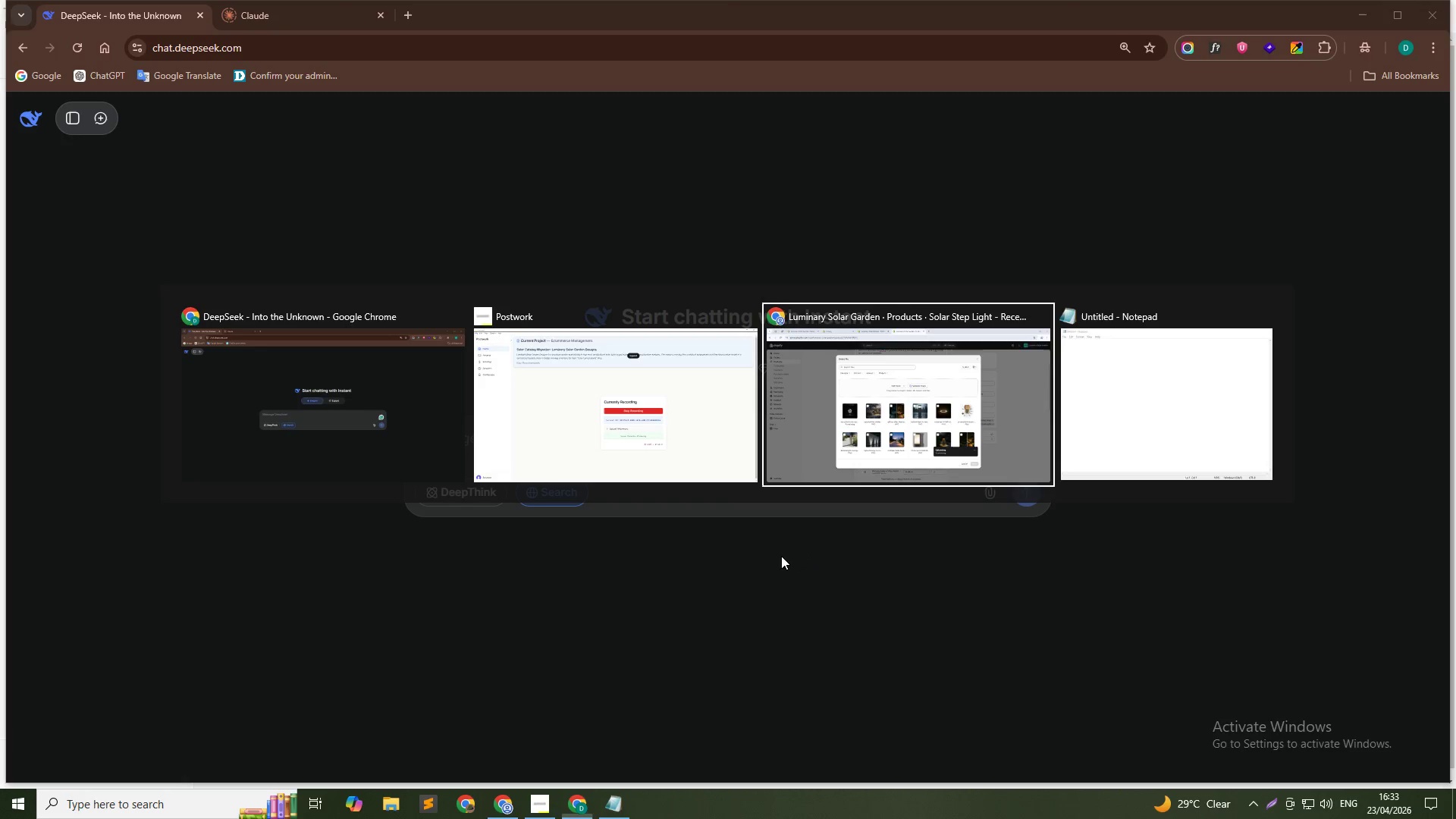 
key(Alt+Tab)
 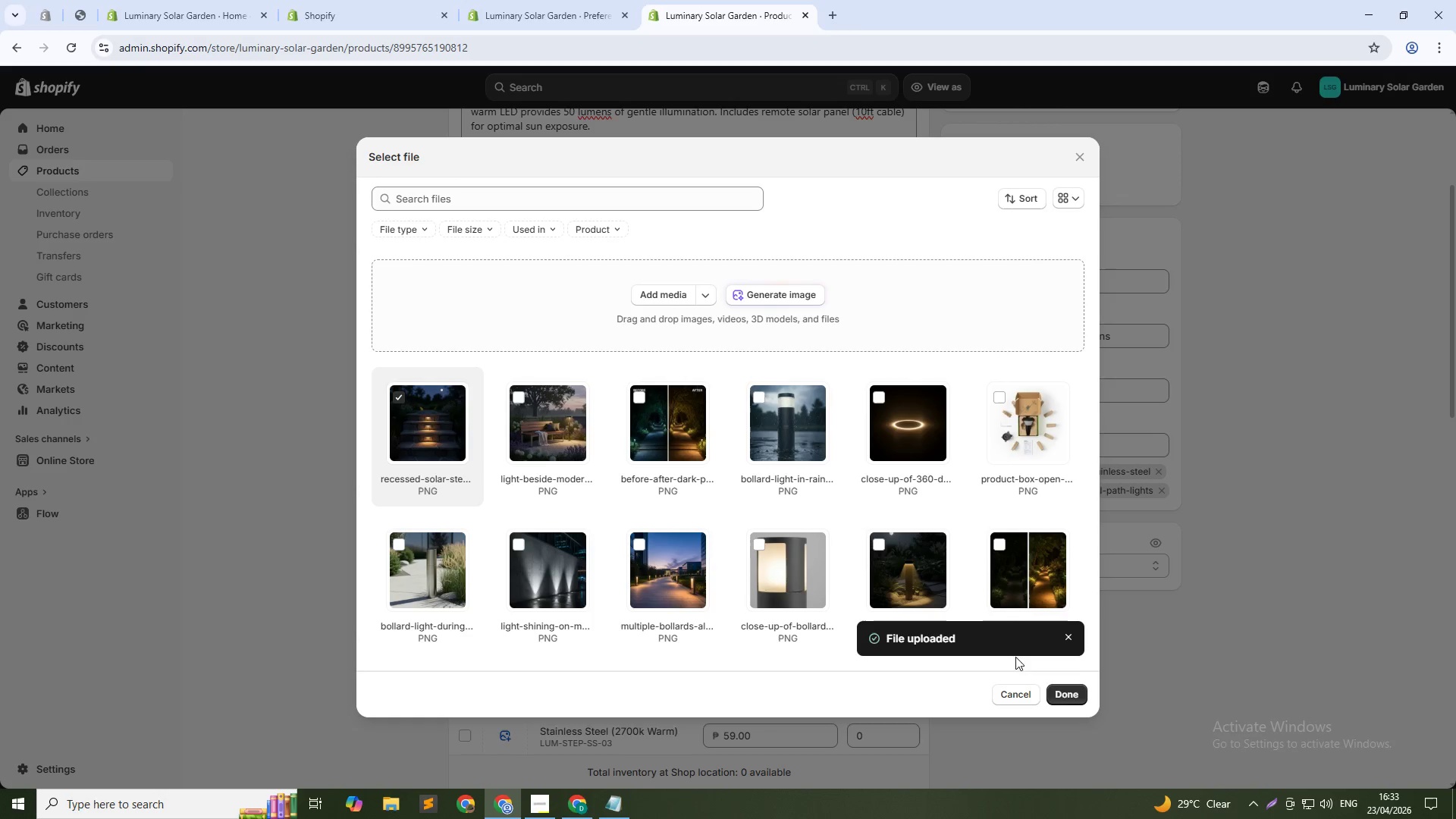 
left_click([1063, 695])
 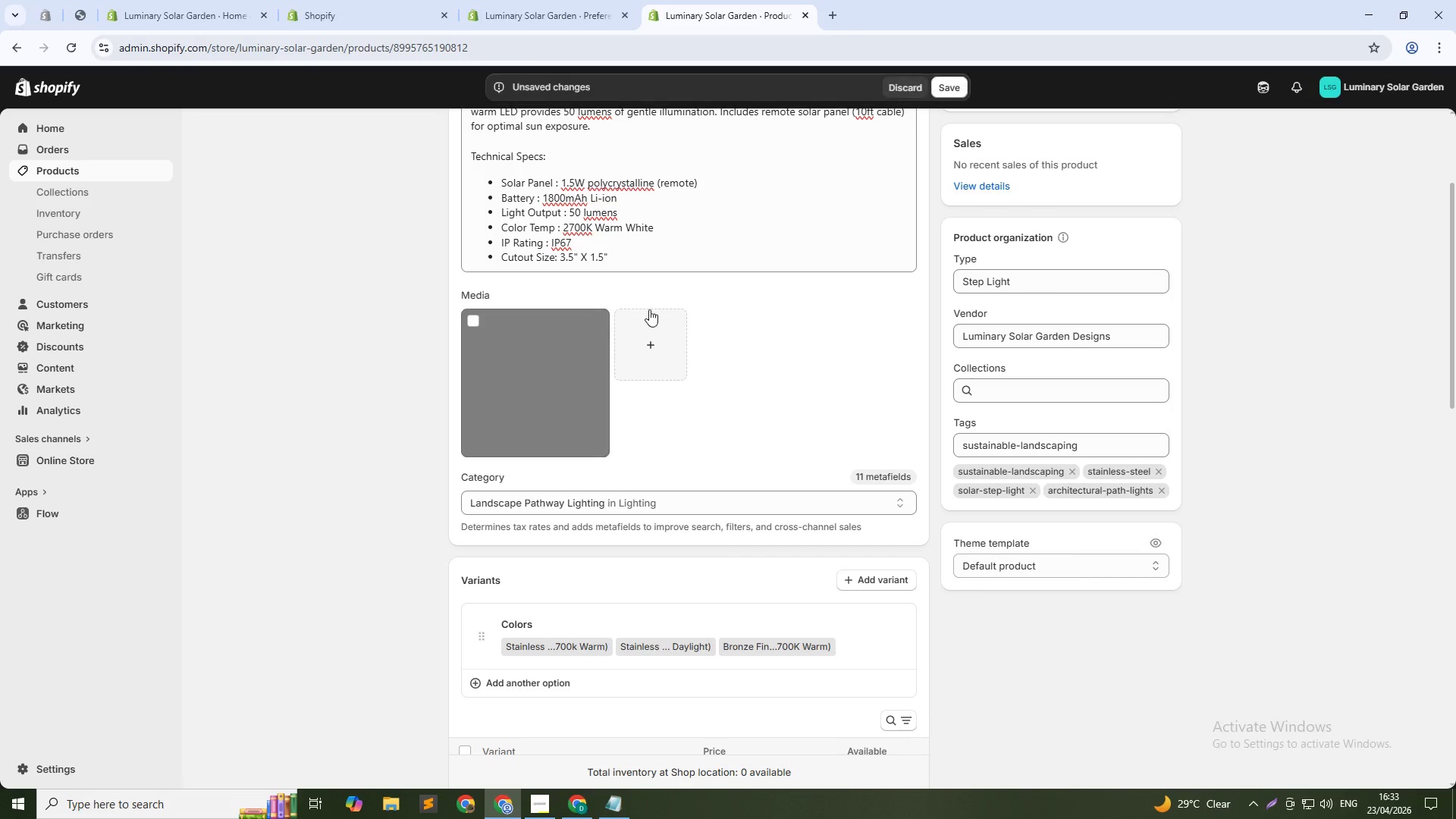 
left_click([661, 347])
 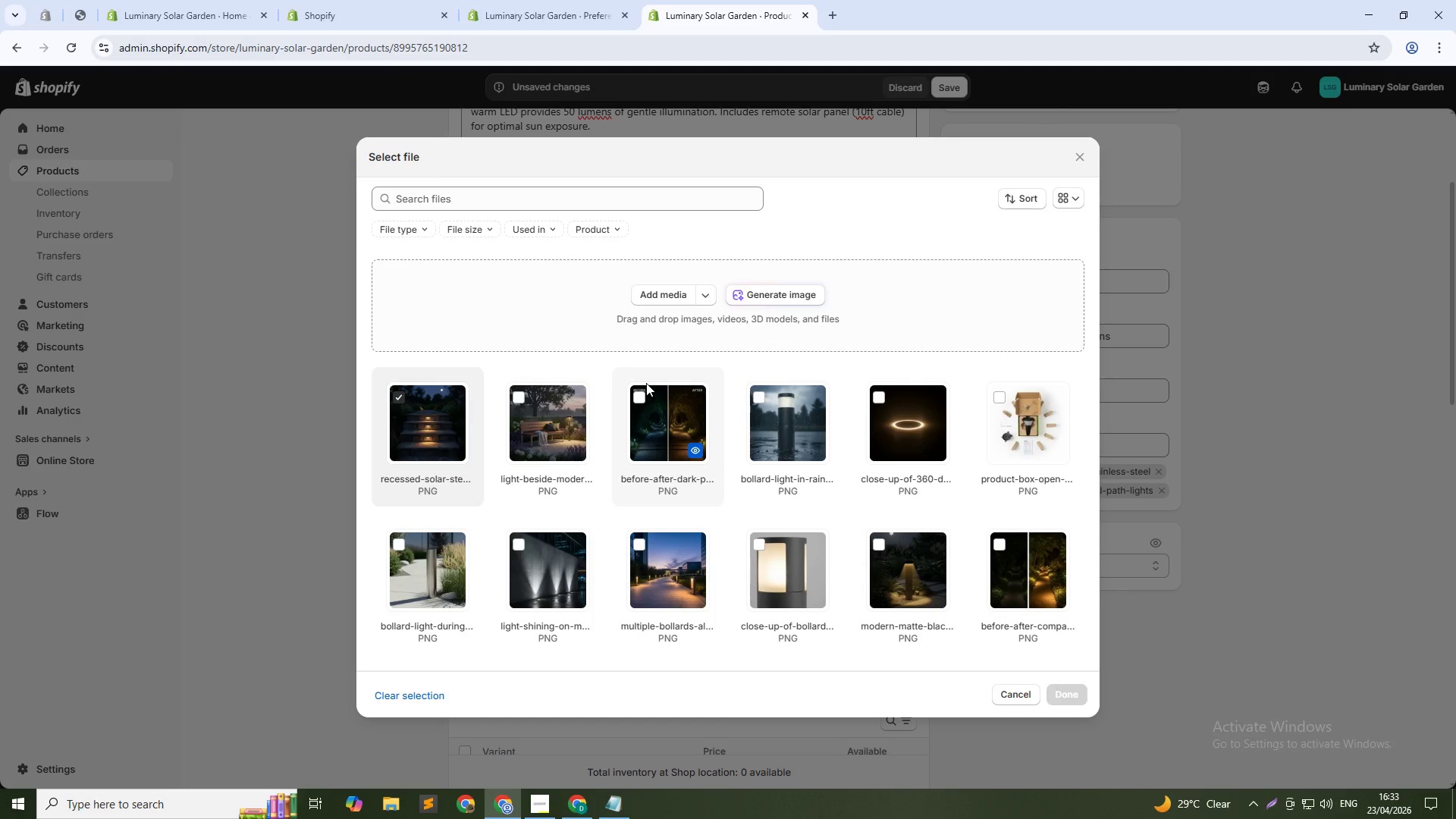 
left_click([774, 282])
 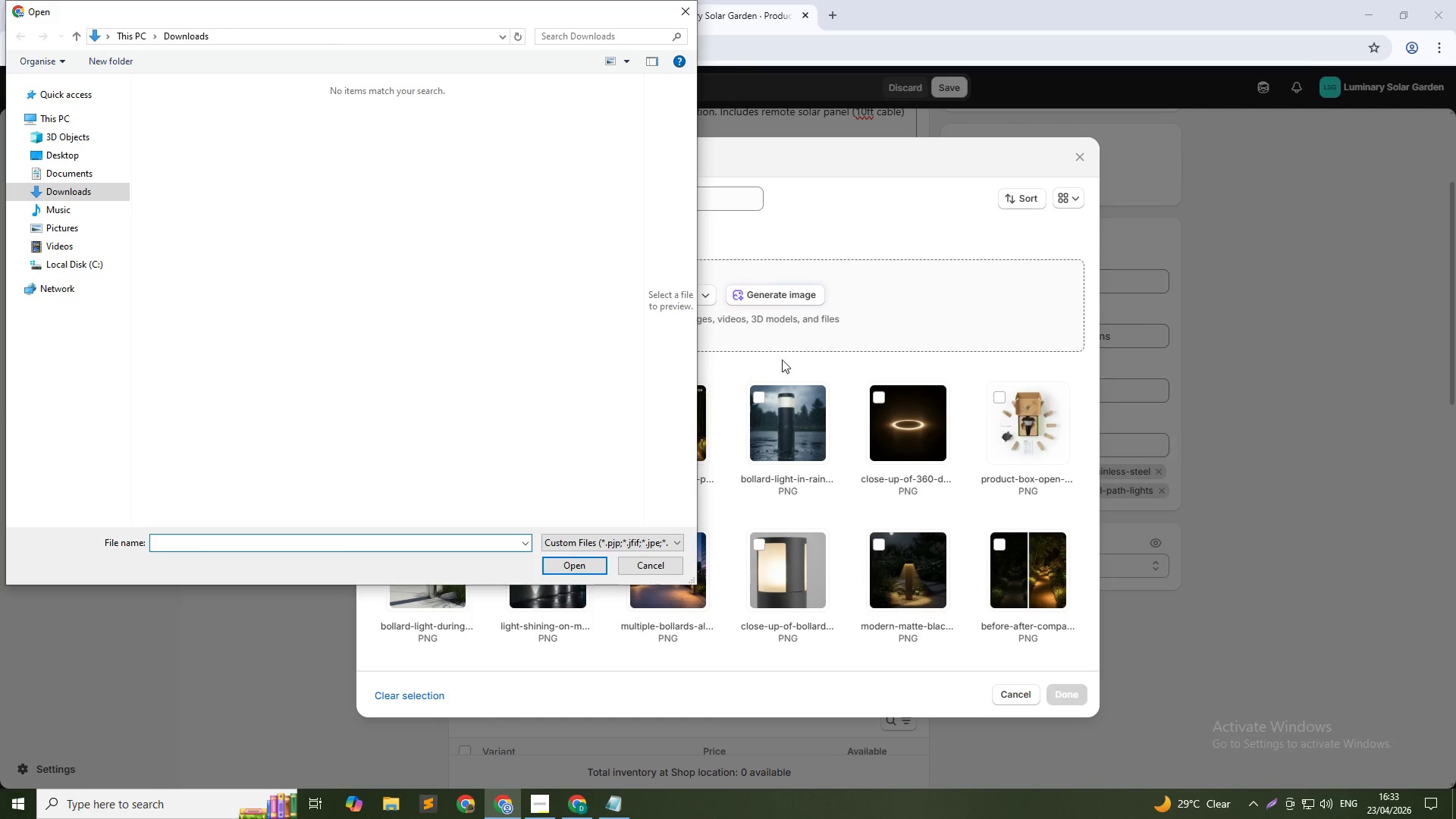 
scroll: coordinate [649, 382], scroll_direction: up, amount: 1.0
 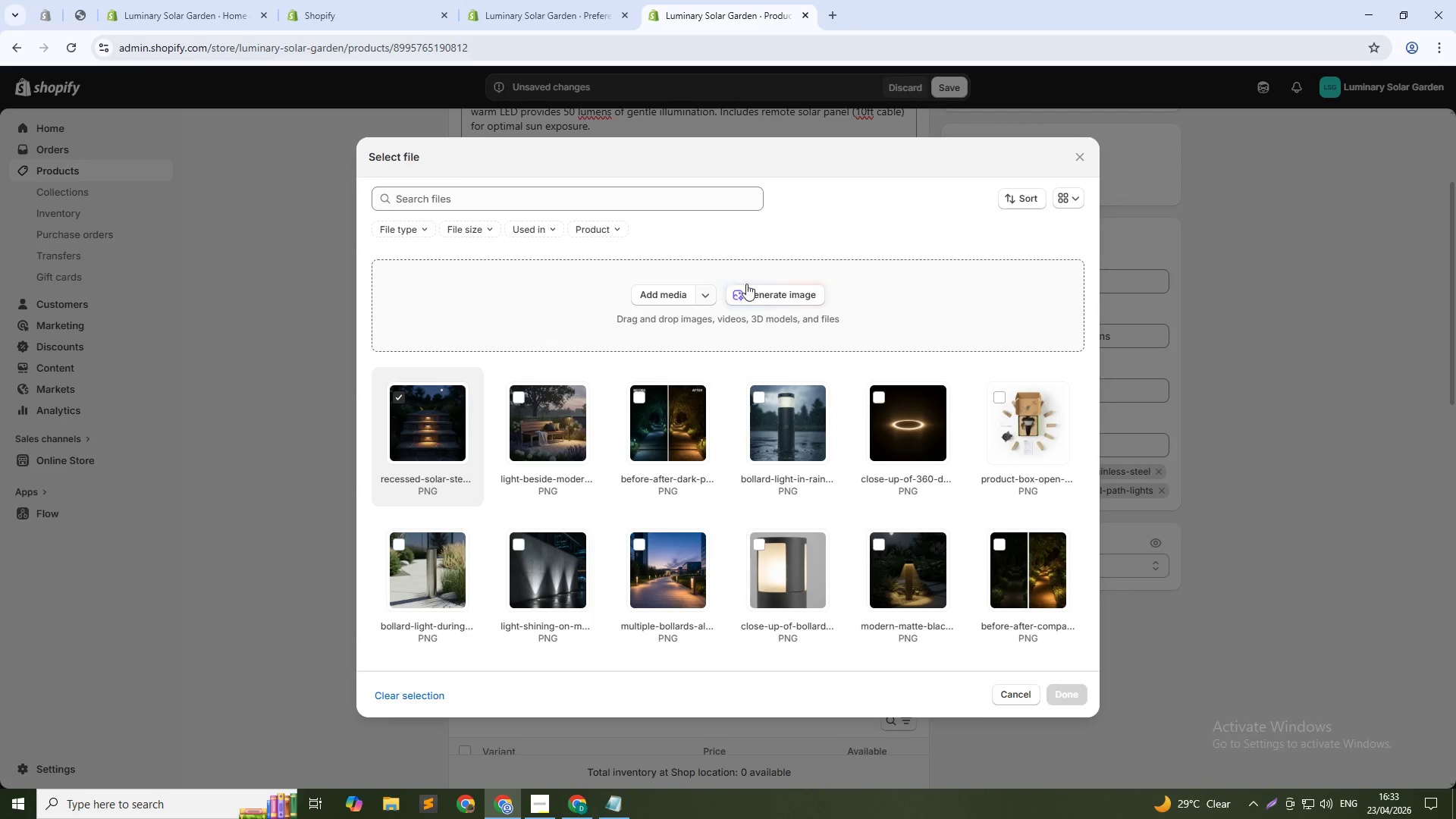 
left_click([651, 570])
 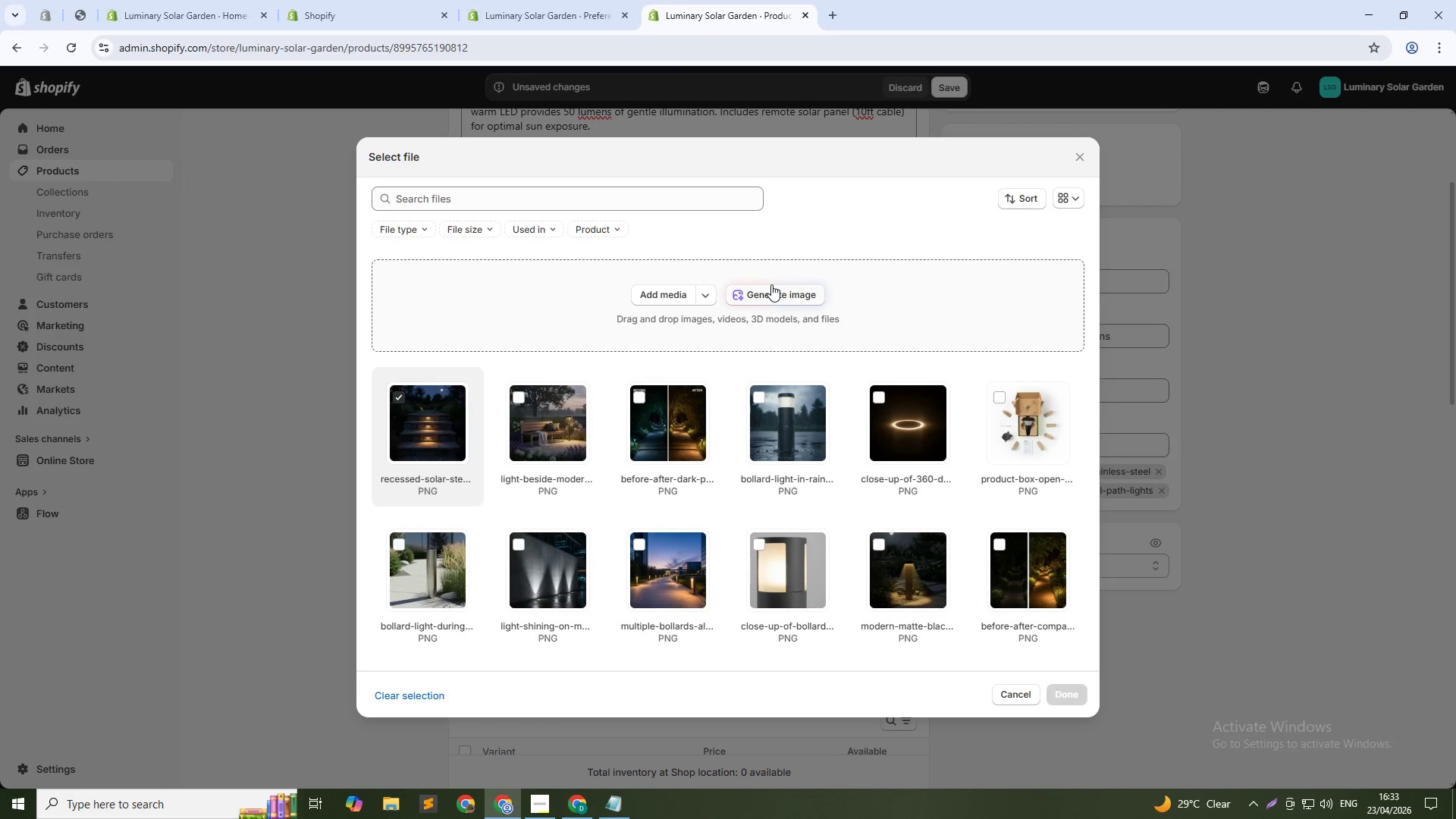 
left_click([772, 286])
 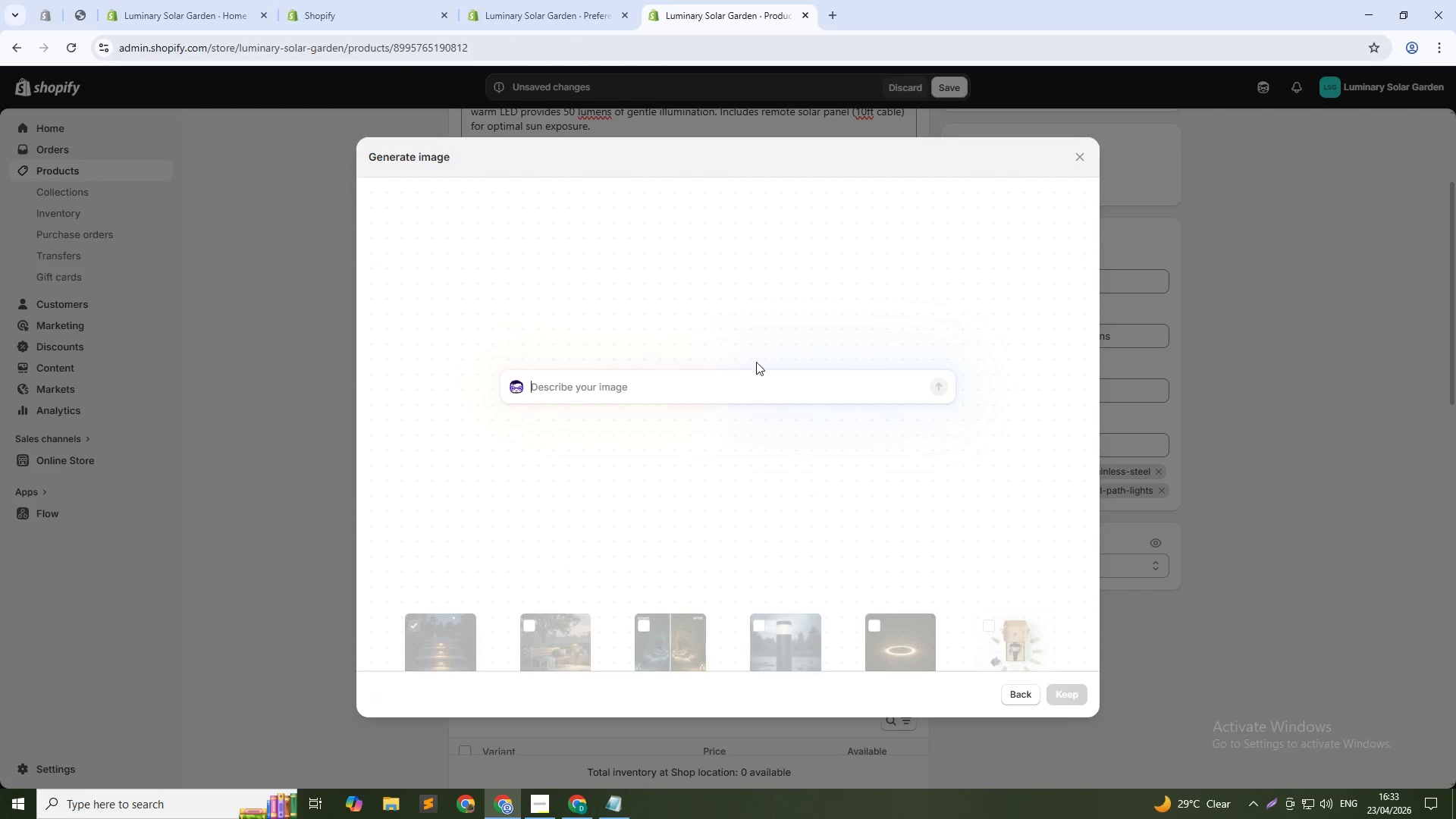 
left_click([739, 375])
 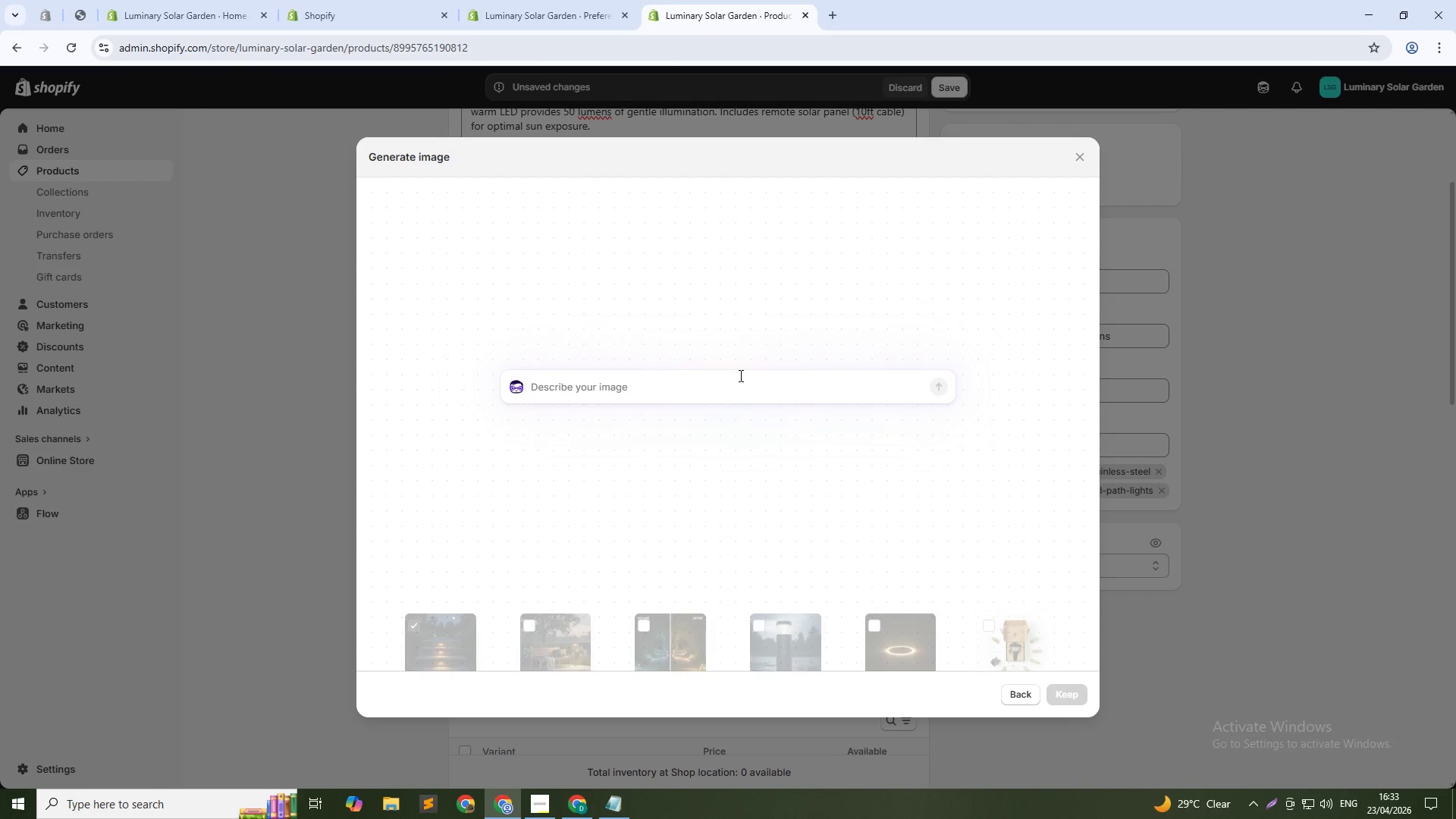 
type(Cloe-up of step lght flush-mounted n stone, stainless steel housing visible ,marco shot , 1:1)
 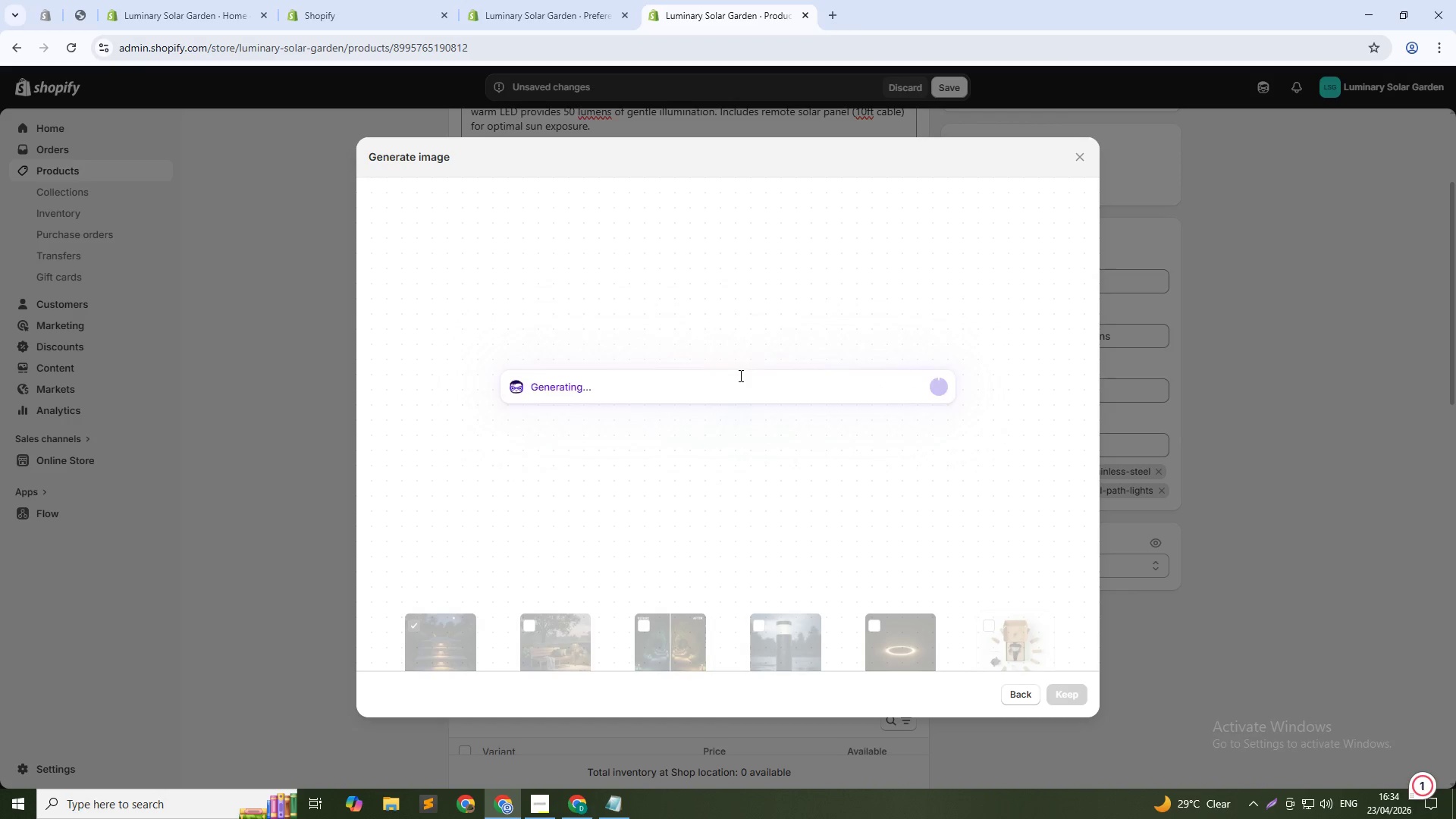 
key(Enter)
 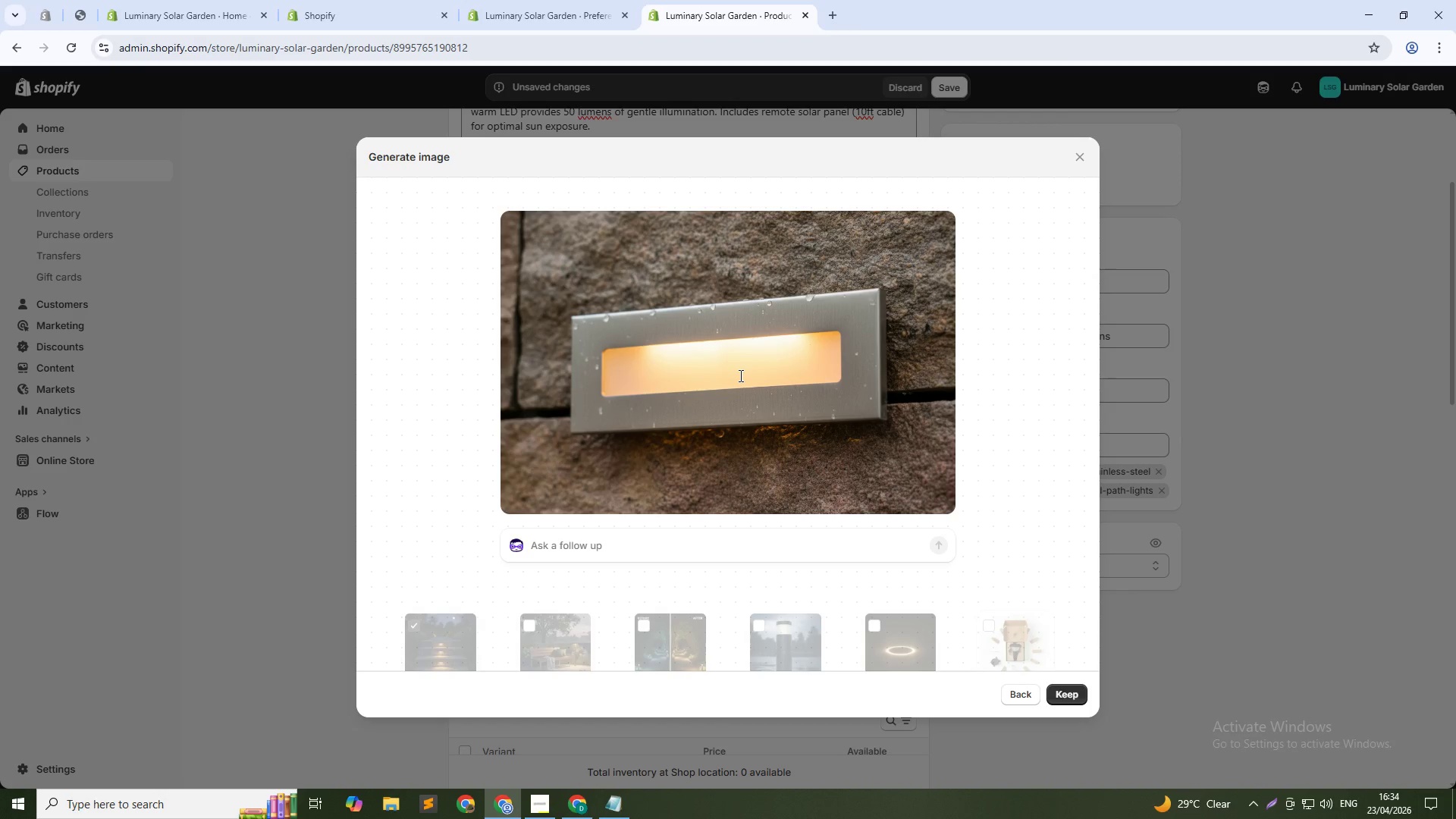 
wait(40.38)
 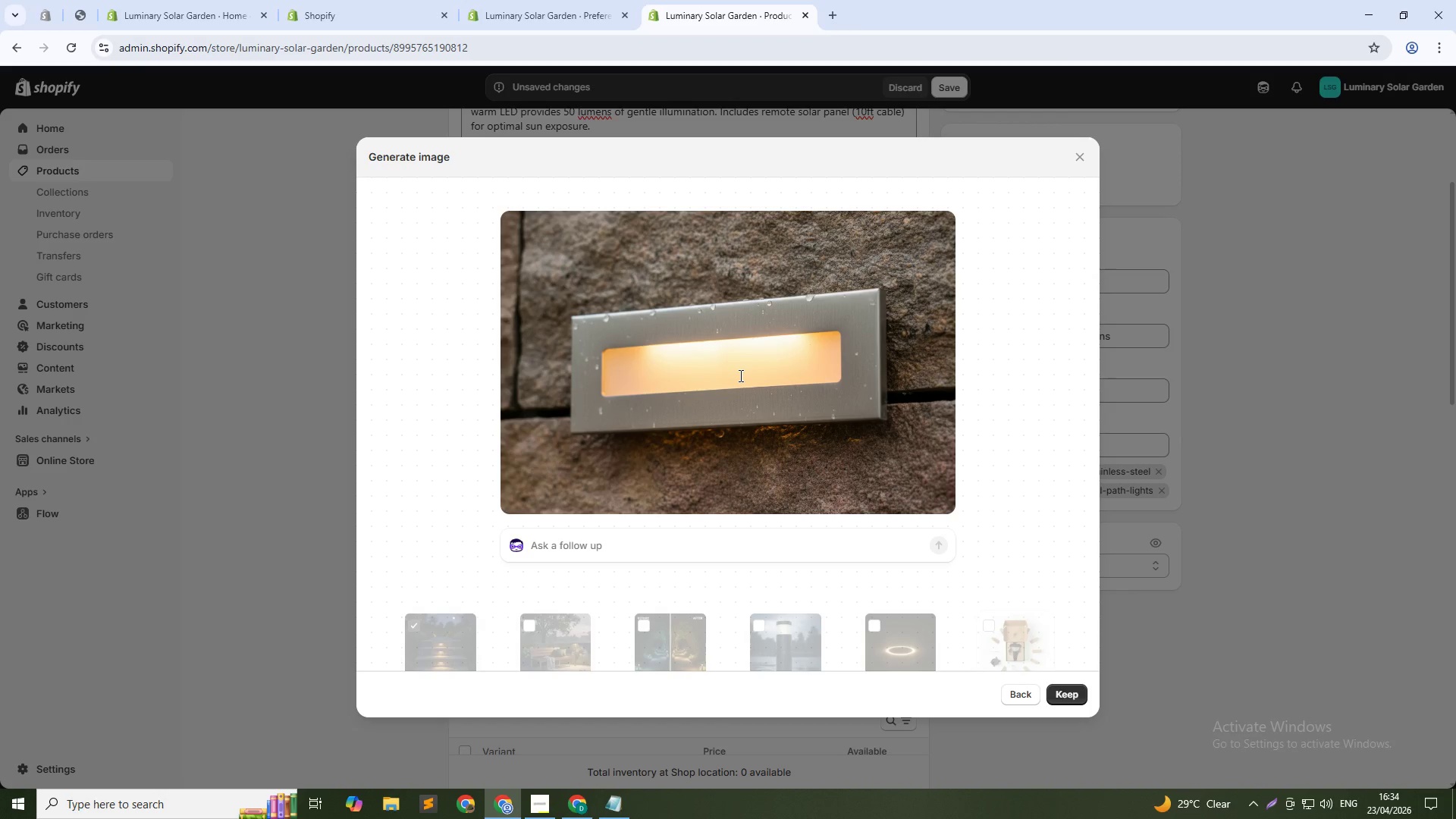 
left_click([1056, 694])
 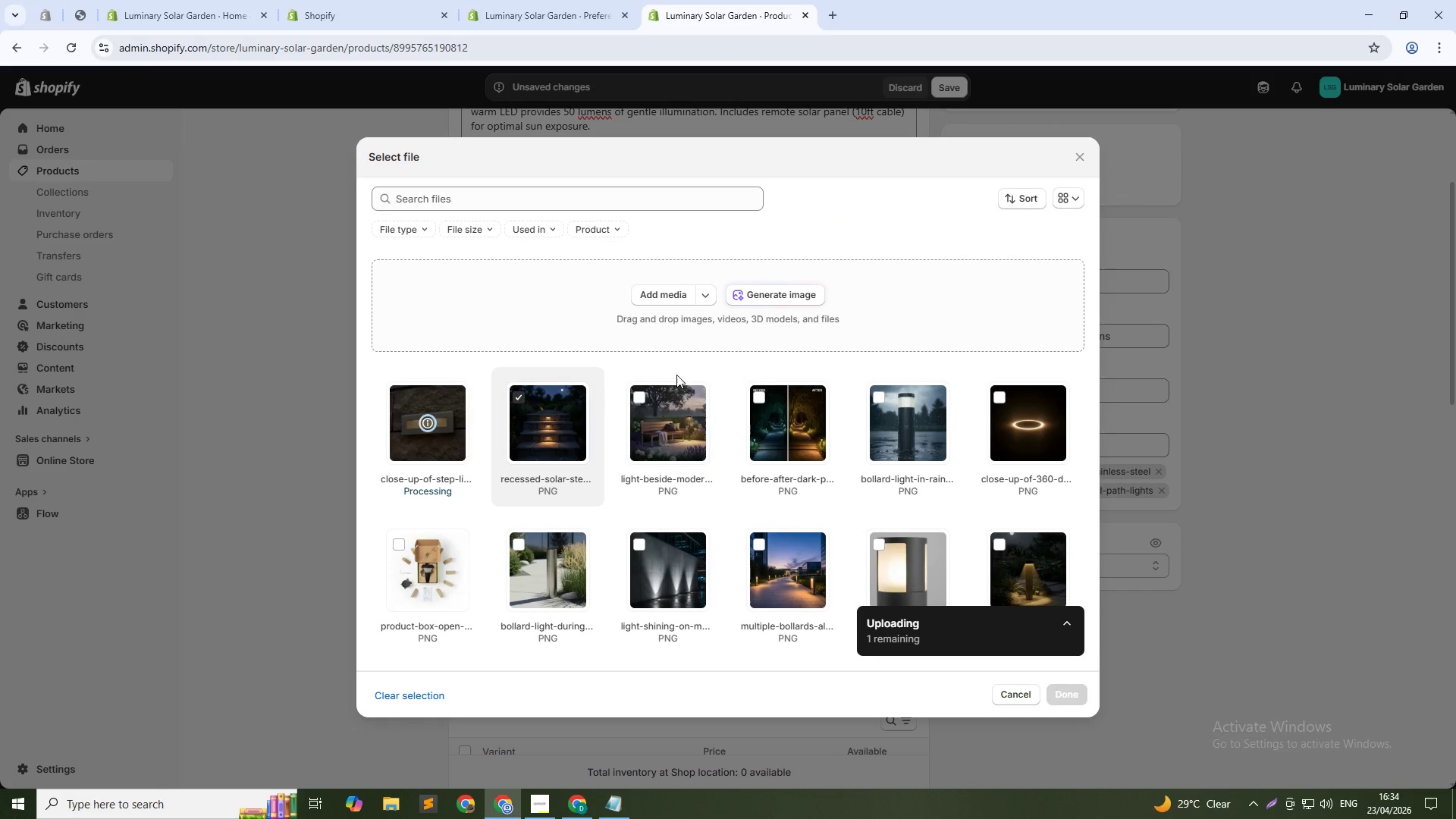 
wait(9.98)
 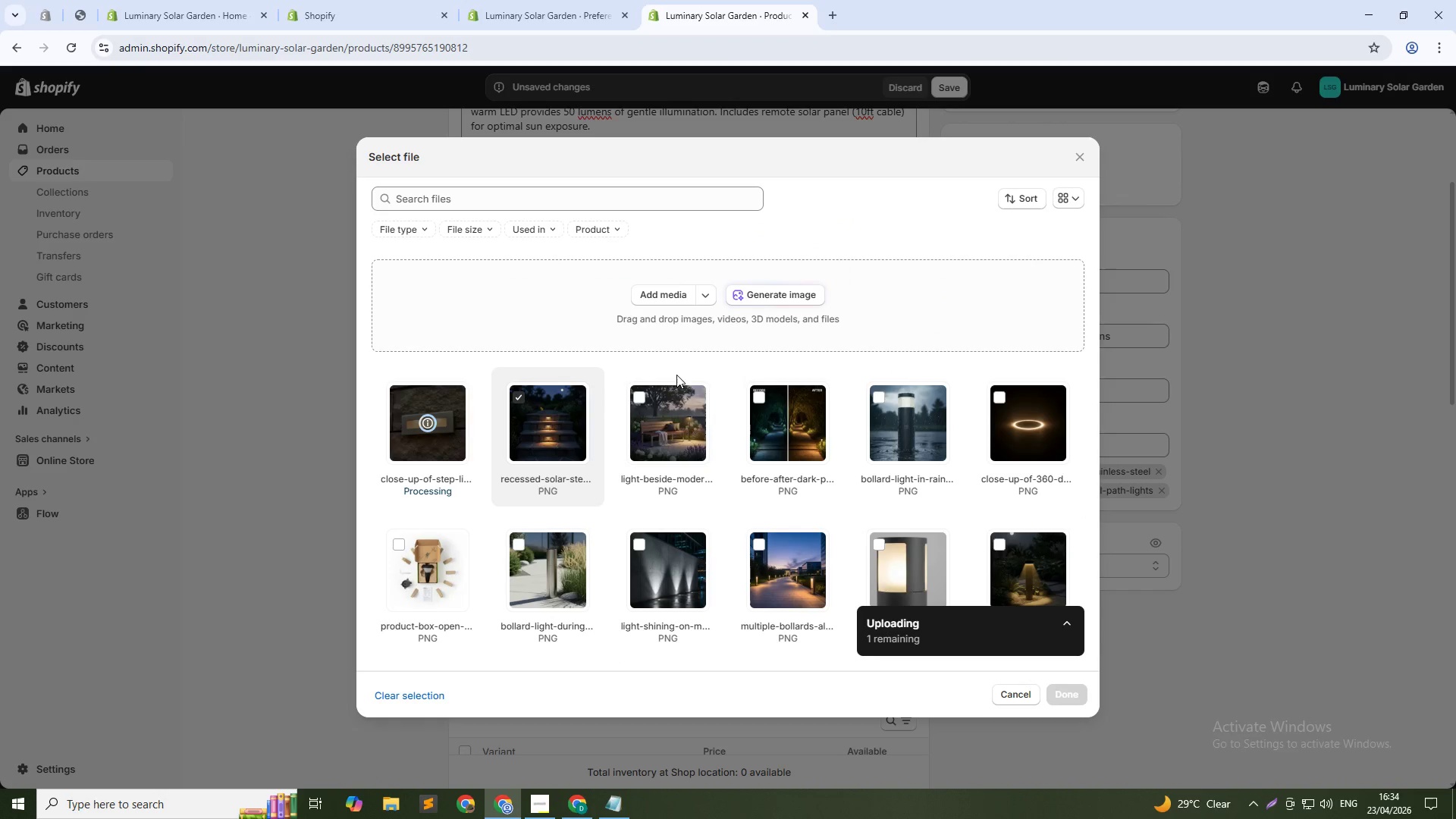 
left_click([1060, 698])
 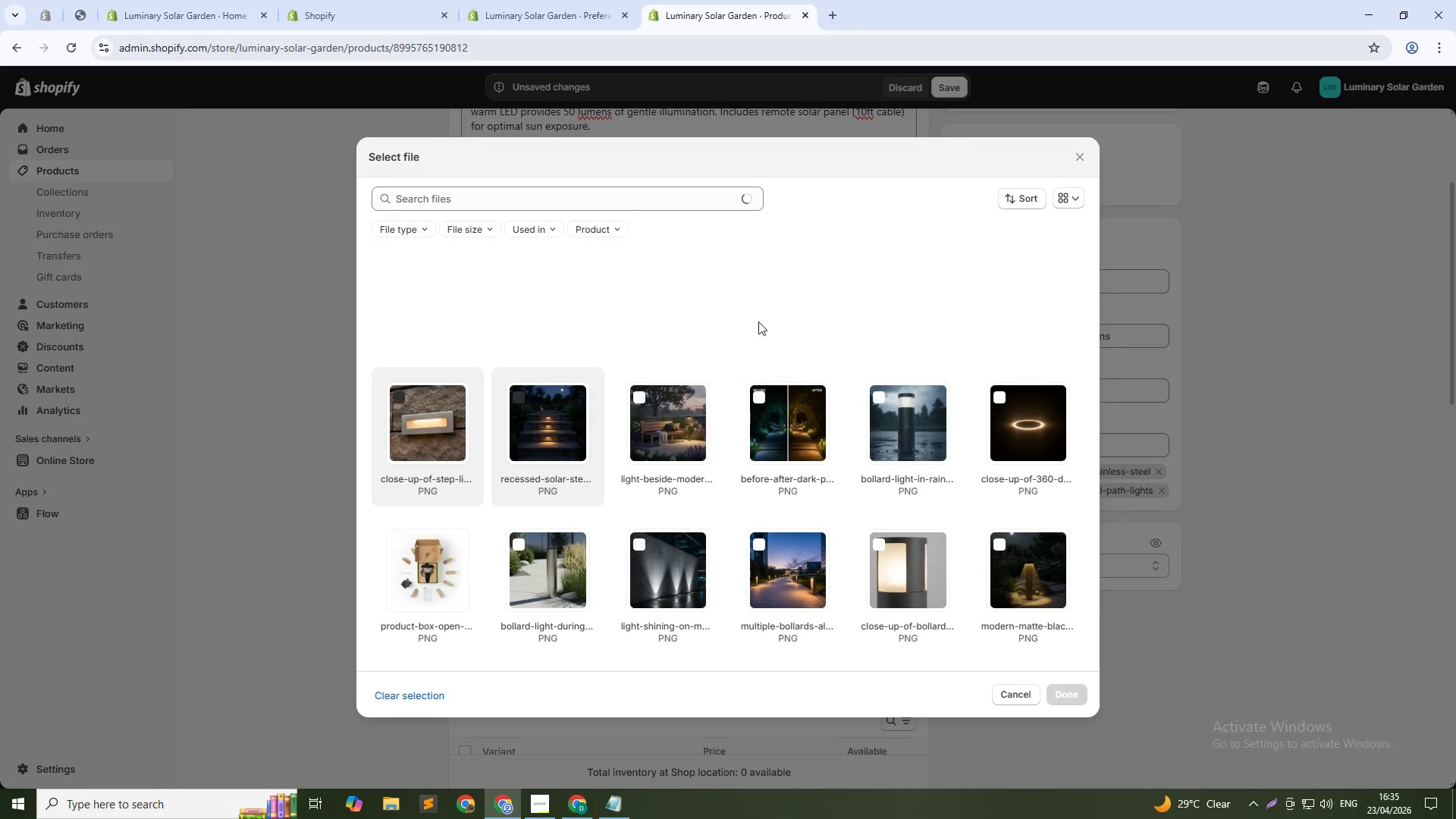 
left_click([770, 297])
 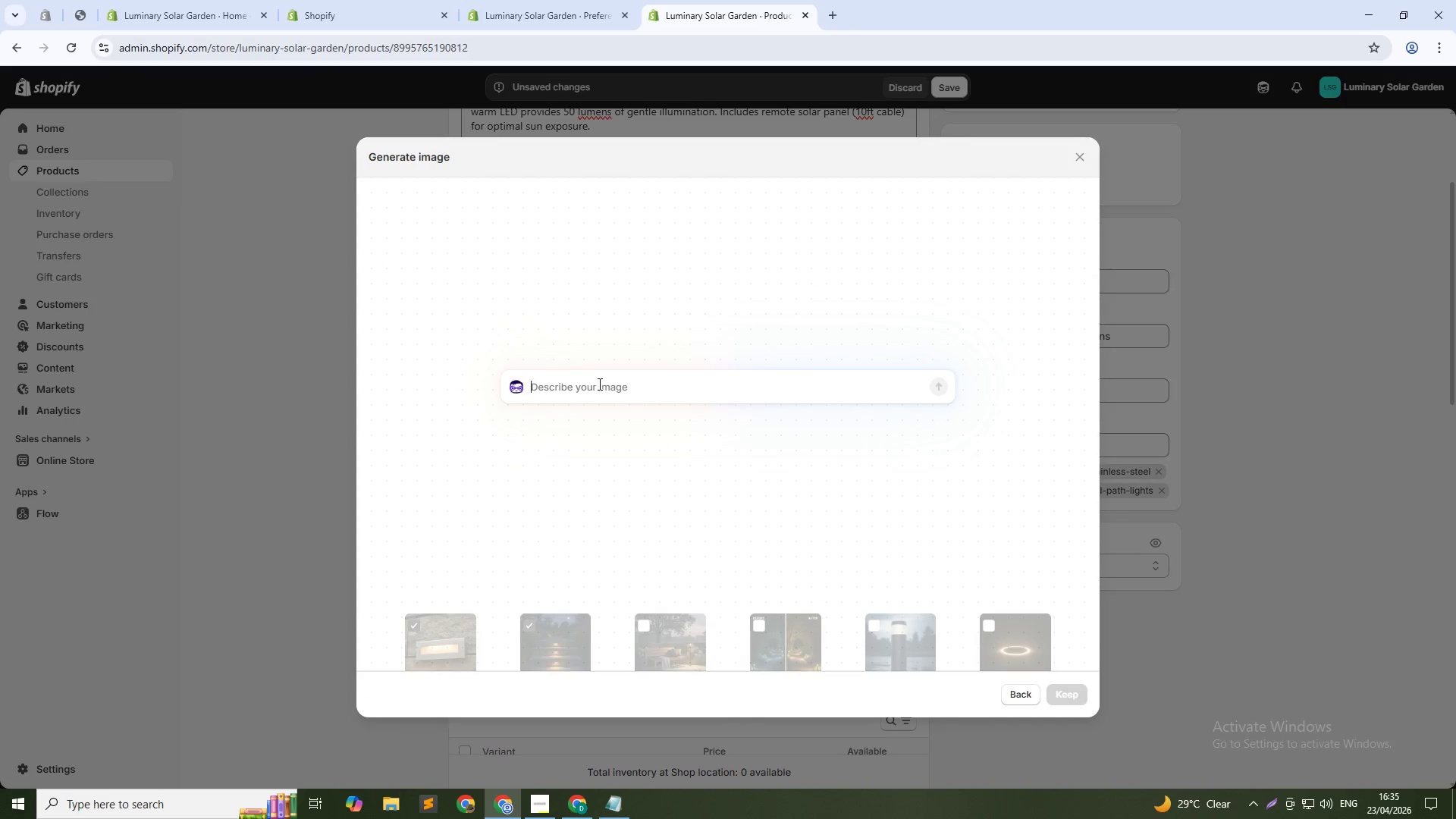 
left_click([598, 384])
 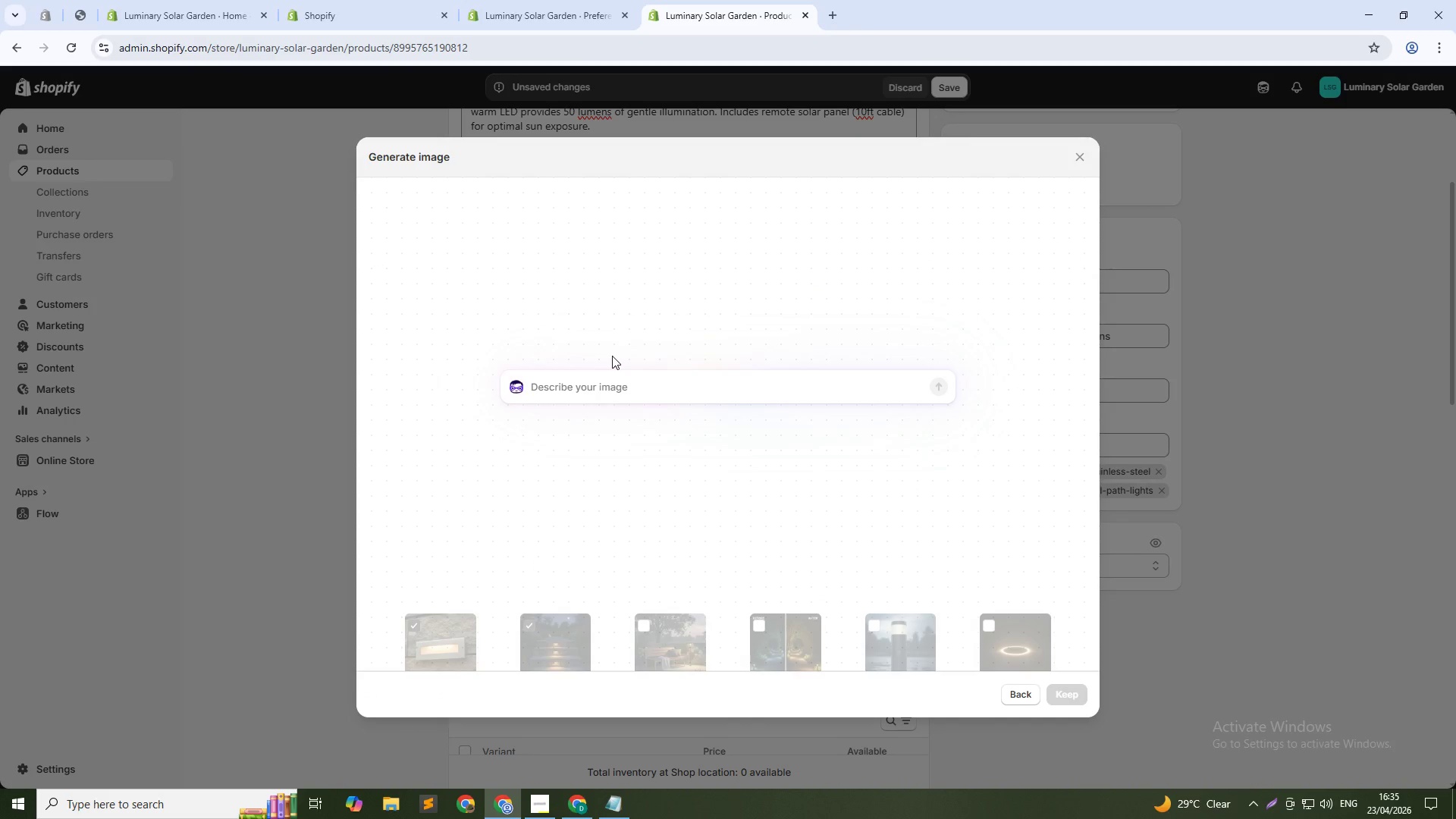 
type(Remote solar panel mounted on nearby wall, cable visb)
key(Backspace)
type(ible, daylight settings, 1:1)
 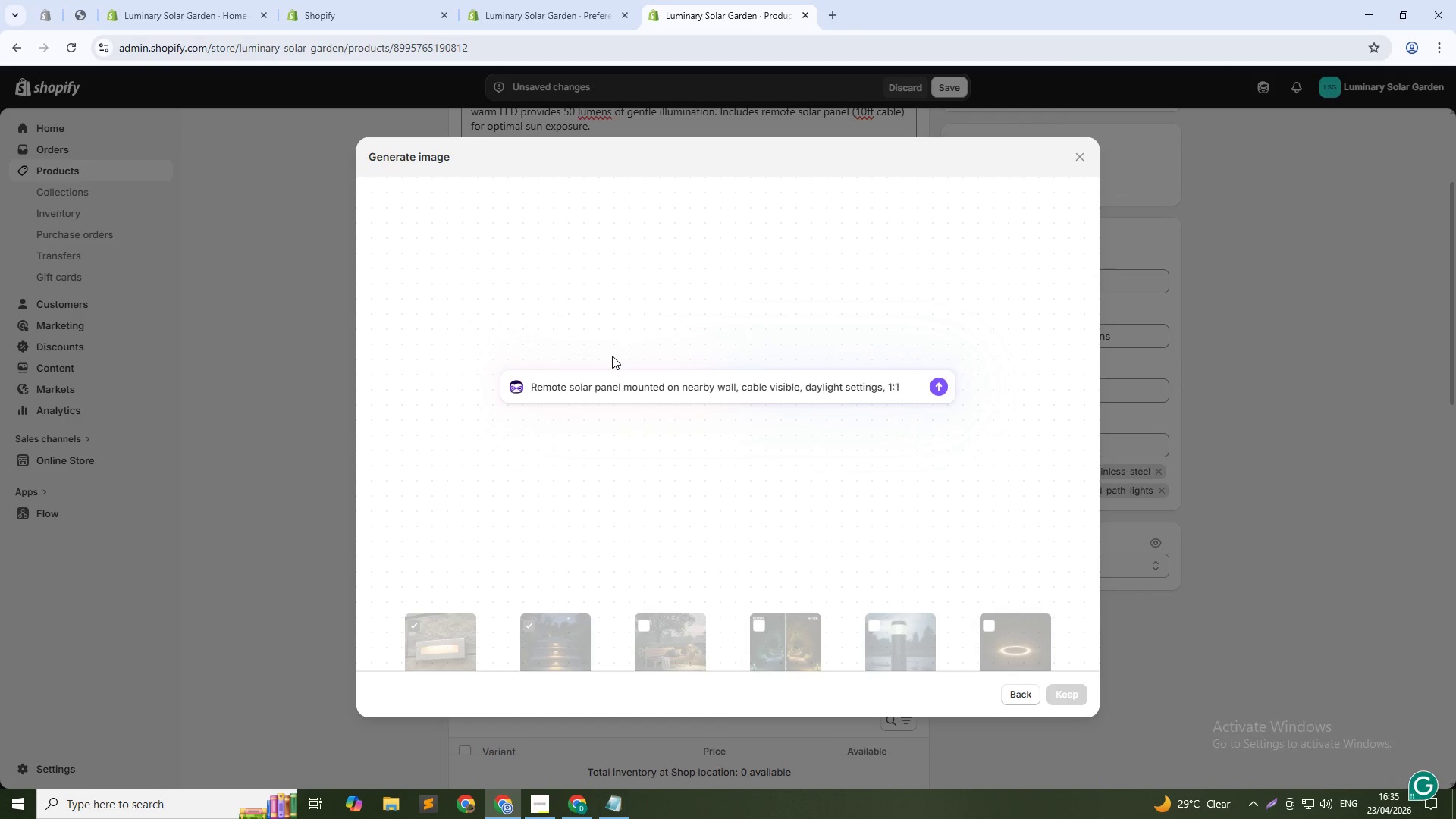 
key(Enter)
 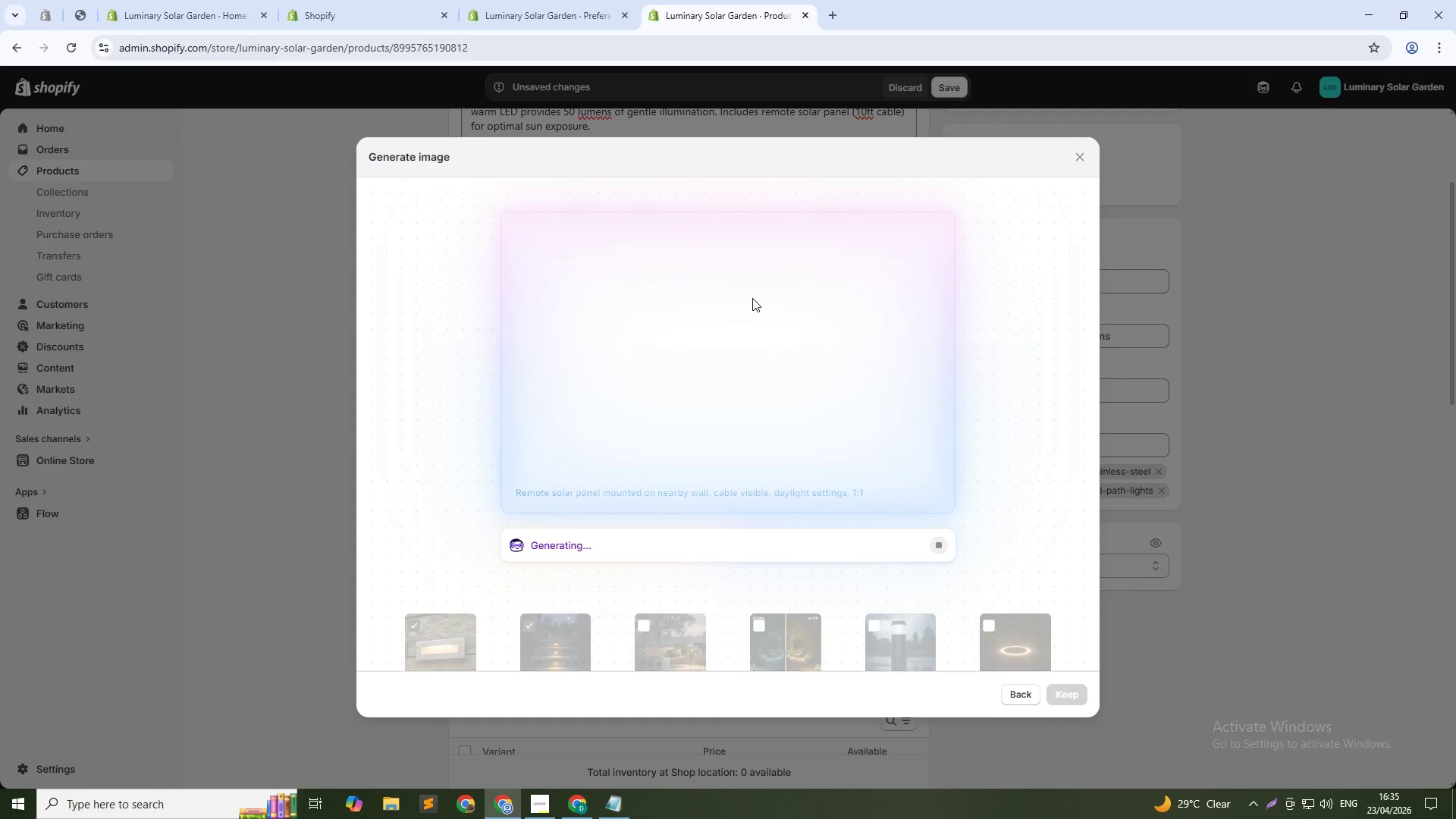 
wait(20.69)
 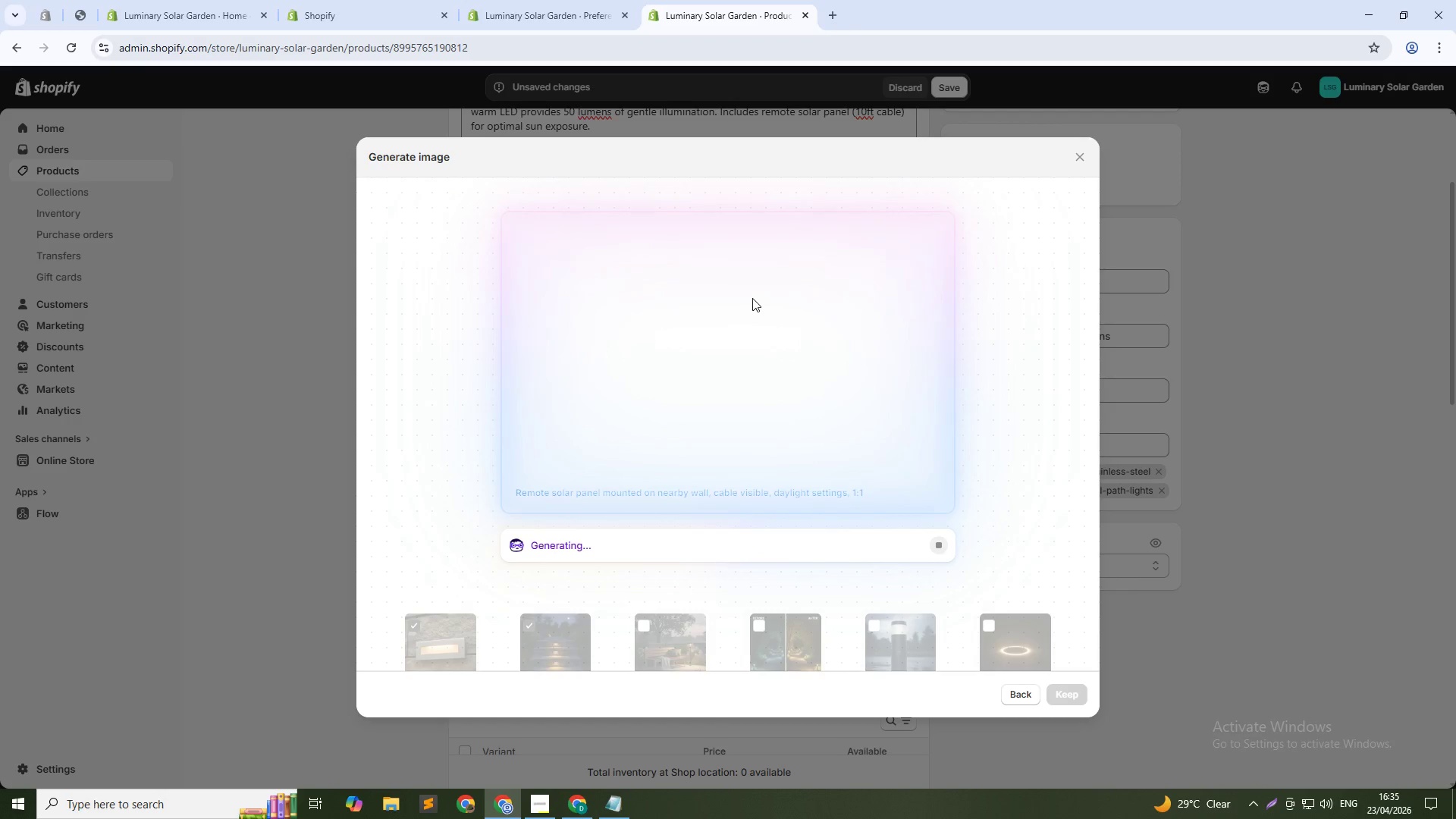 
left_click([1056, 678])
 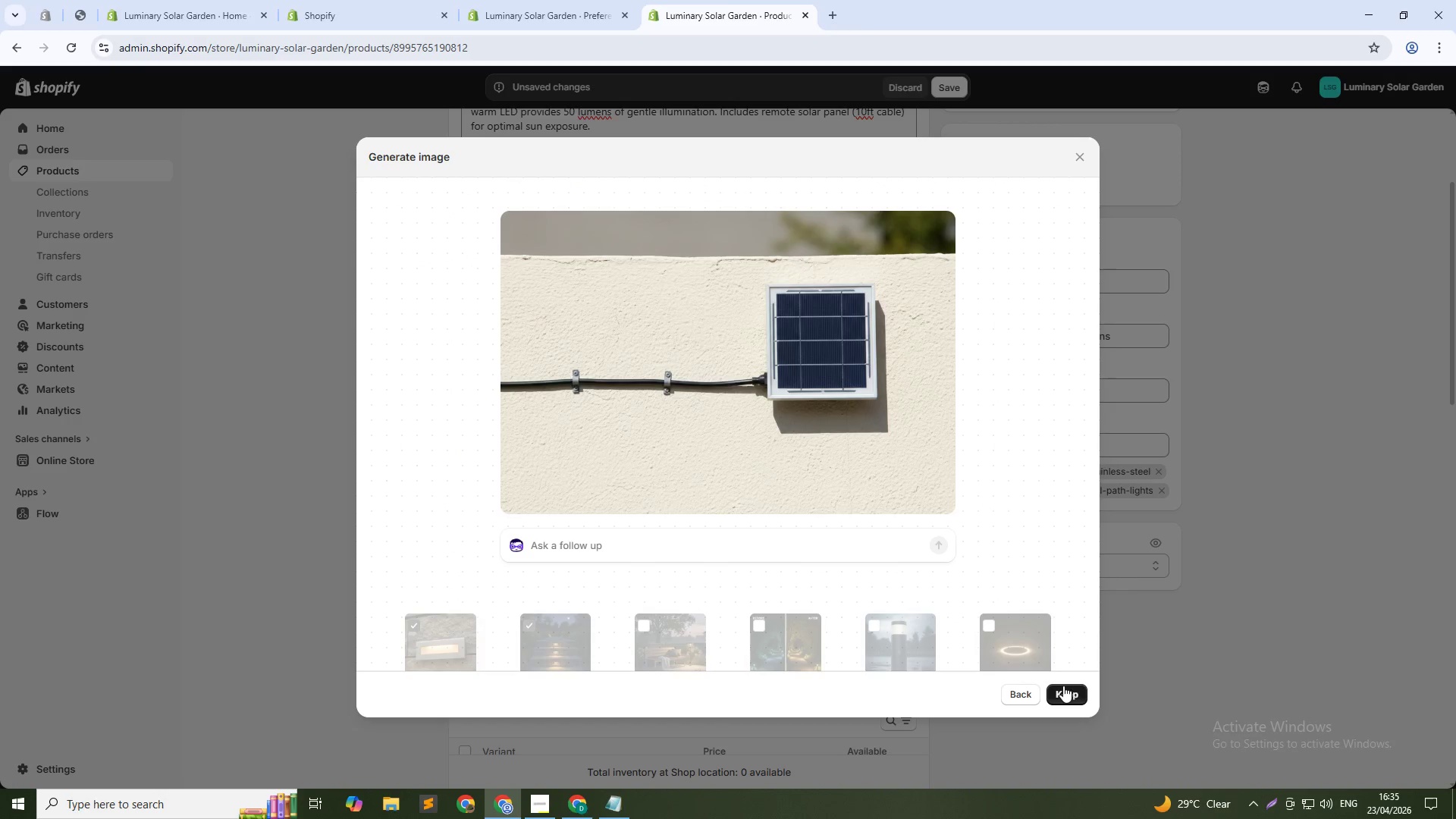 
left_click([1063, 686])
 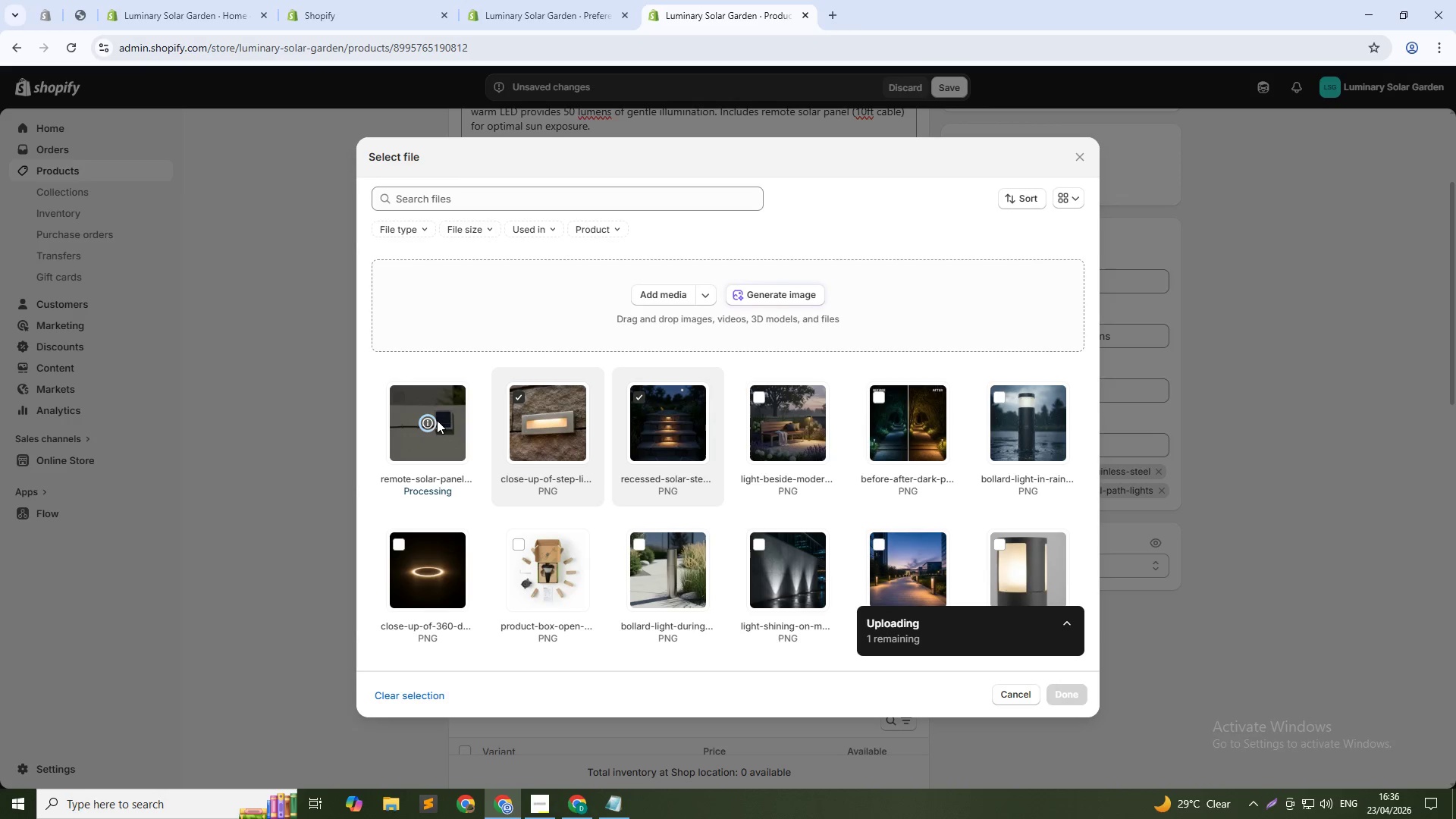 
wait(7.34)
 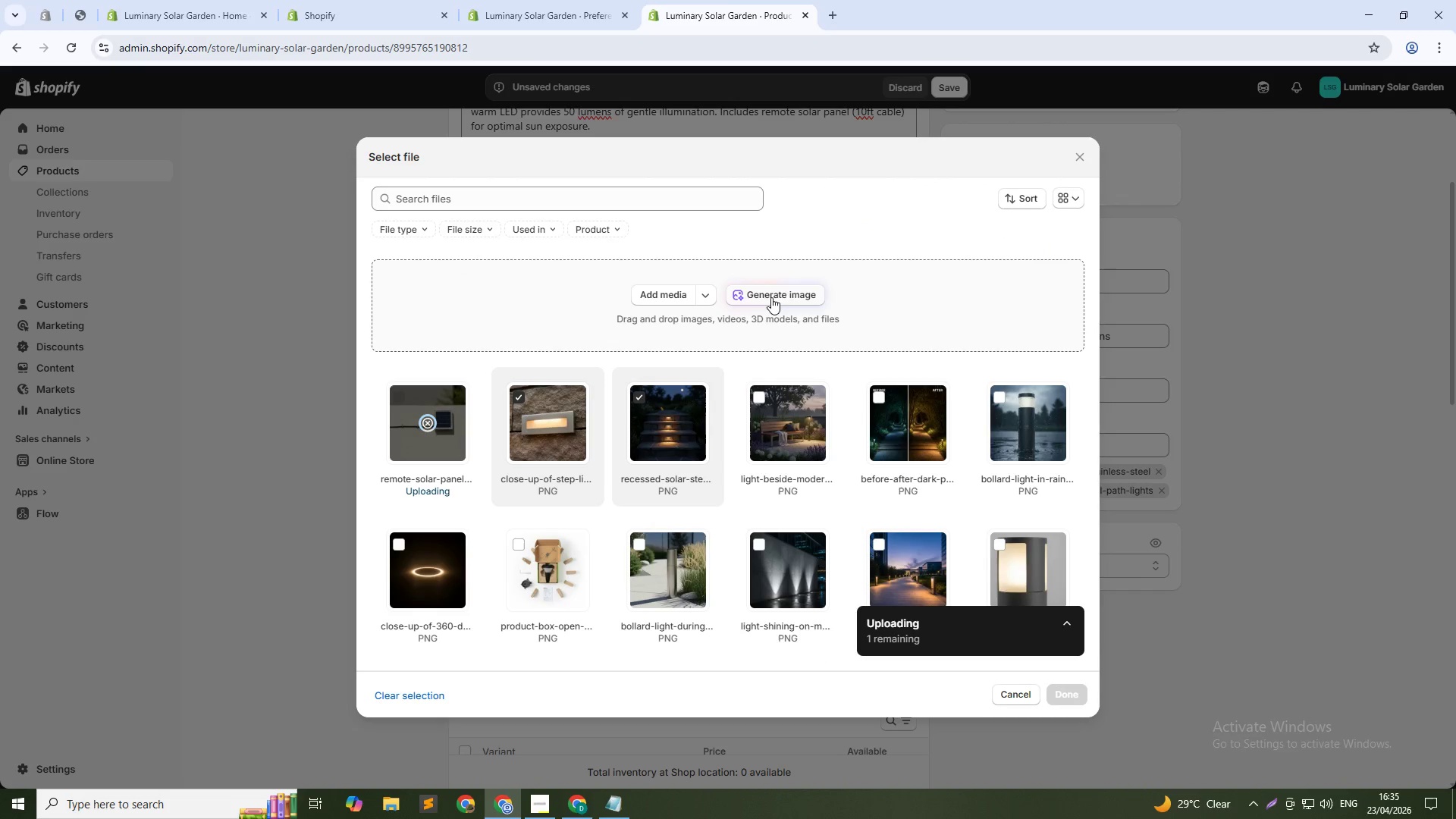 
mouse_move([452, 436])
 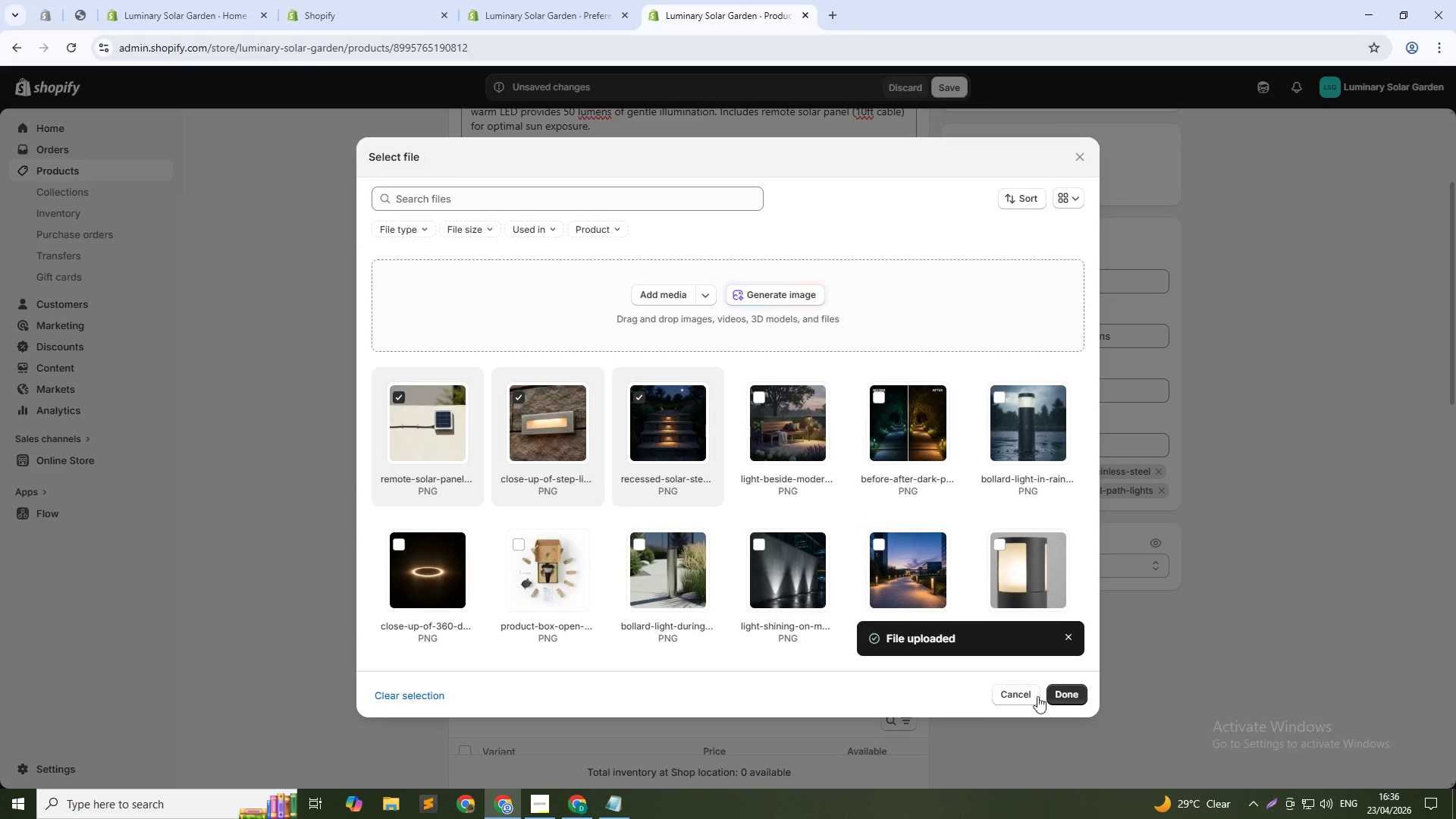 
left_click([1059, 696])
 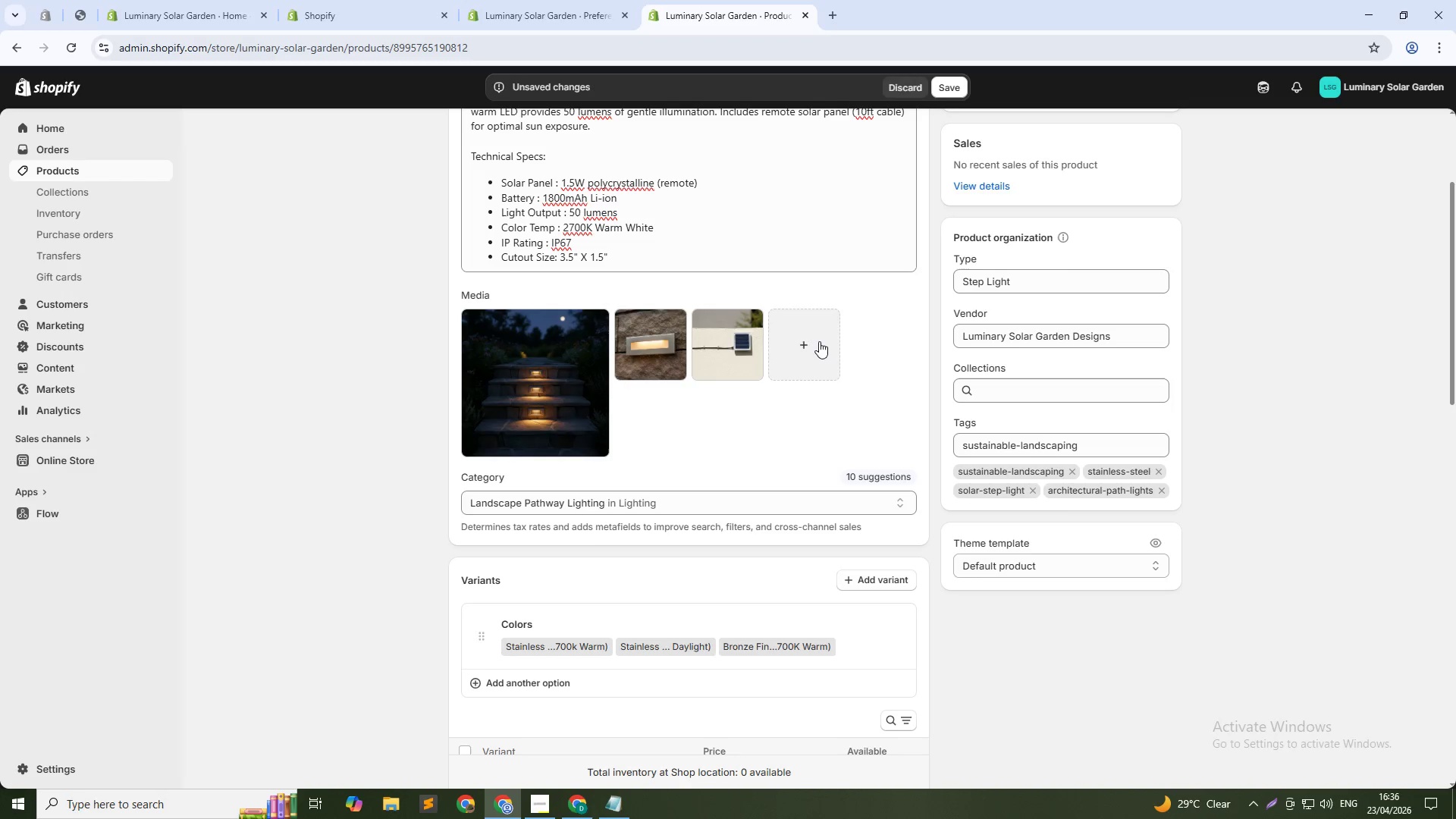 
left_click([817, 342])
 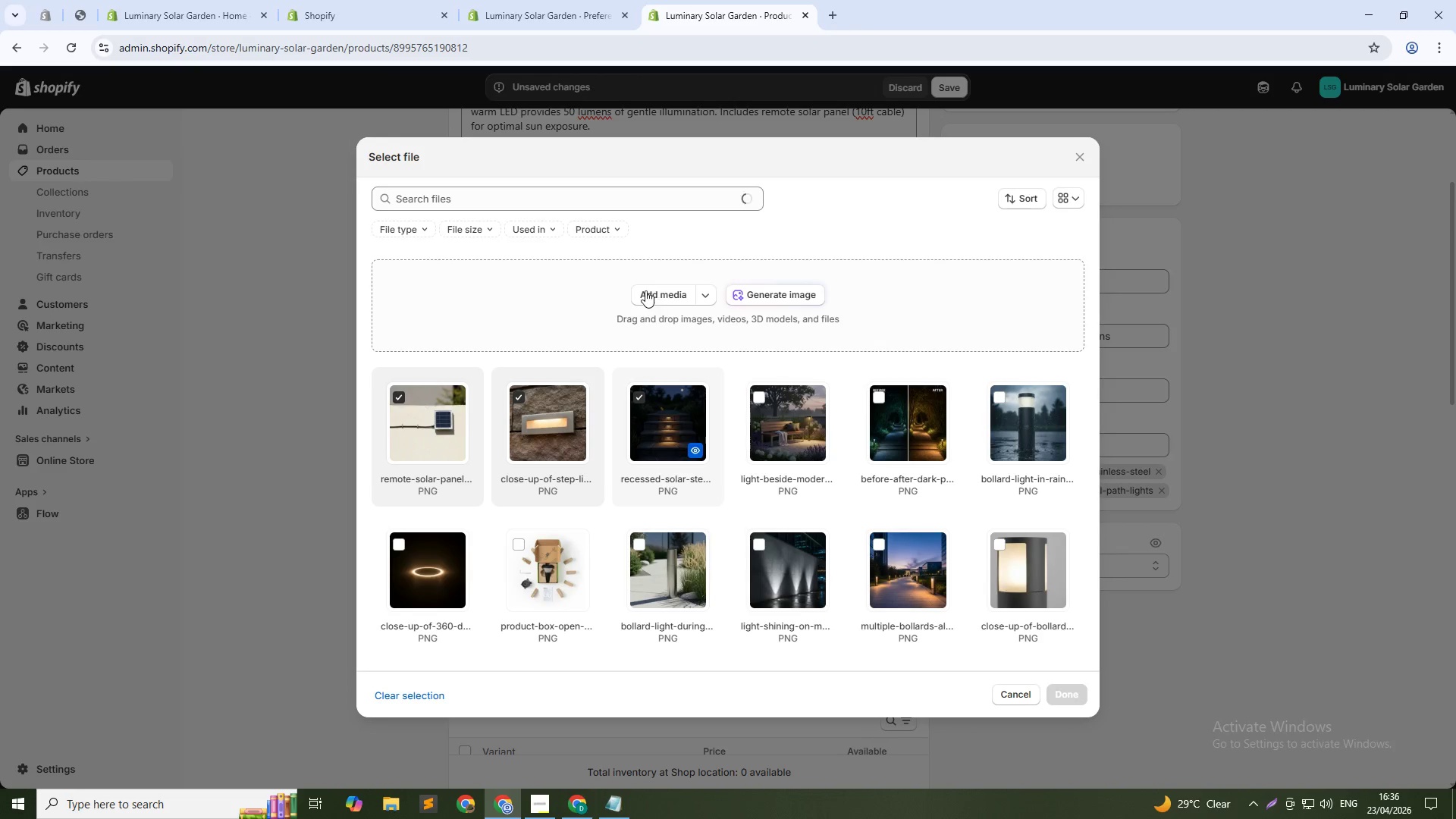 
left_click([769, 294])
 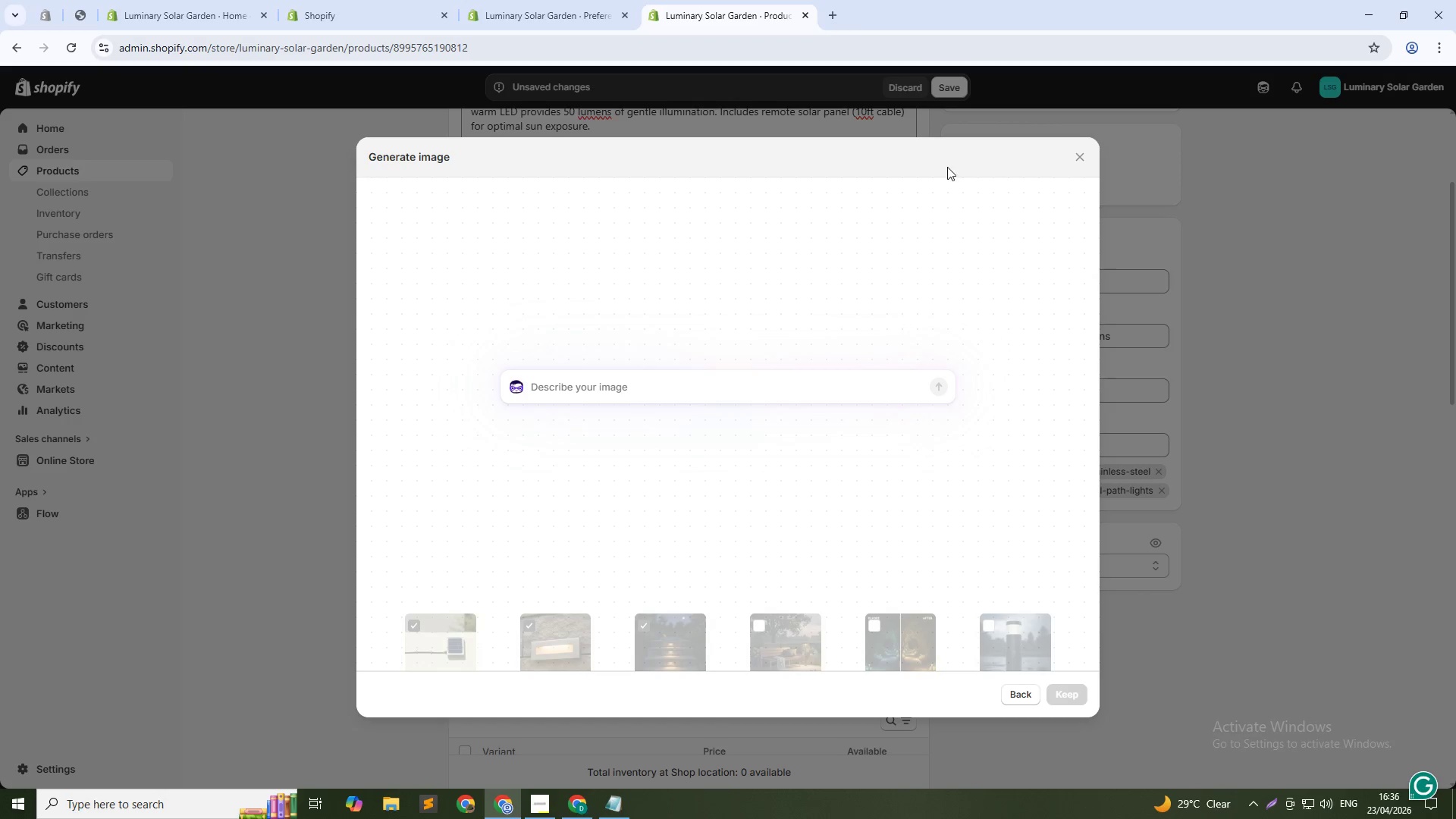 
left_click([1081, 162])
 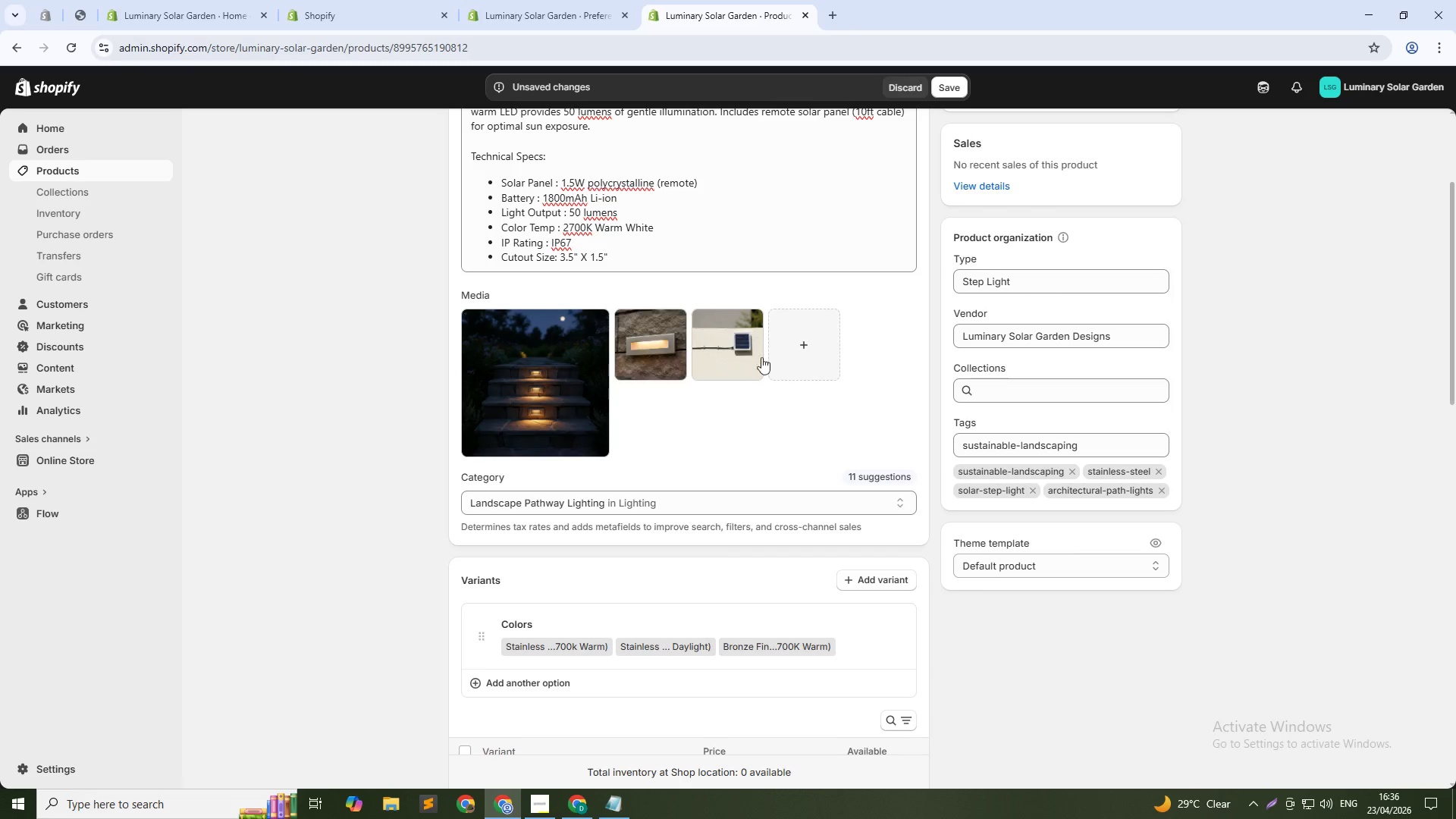 
left_click([808, 348])
 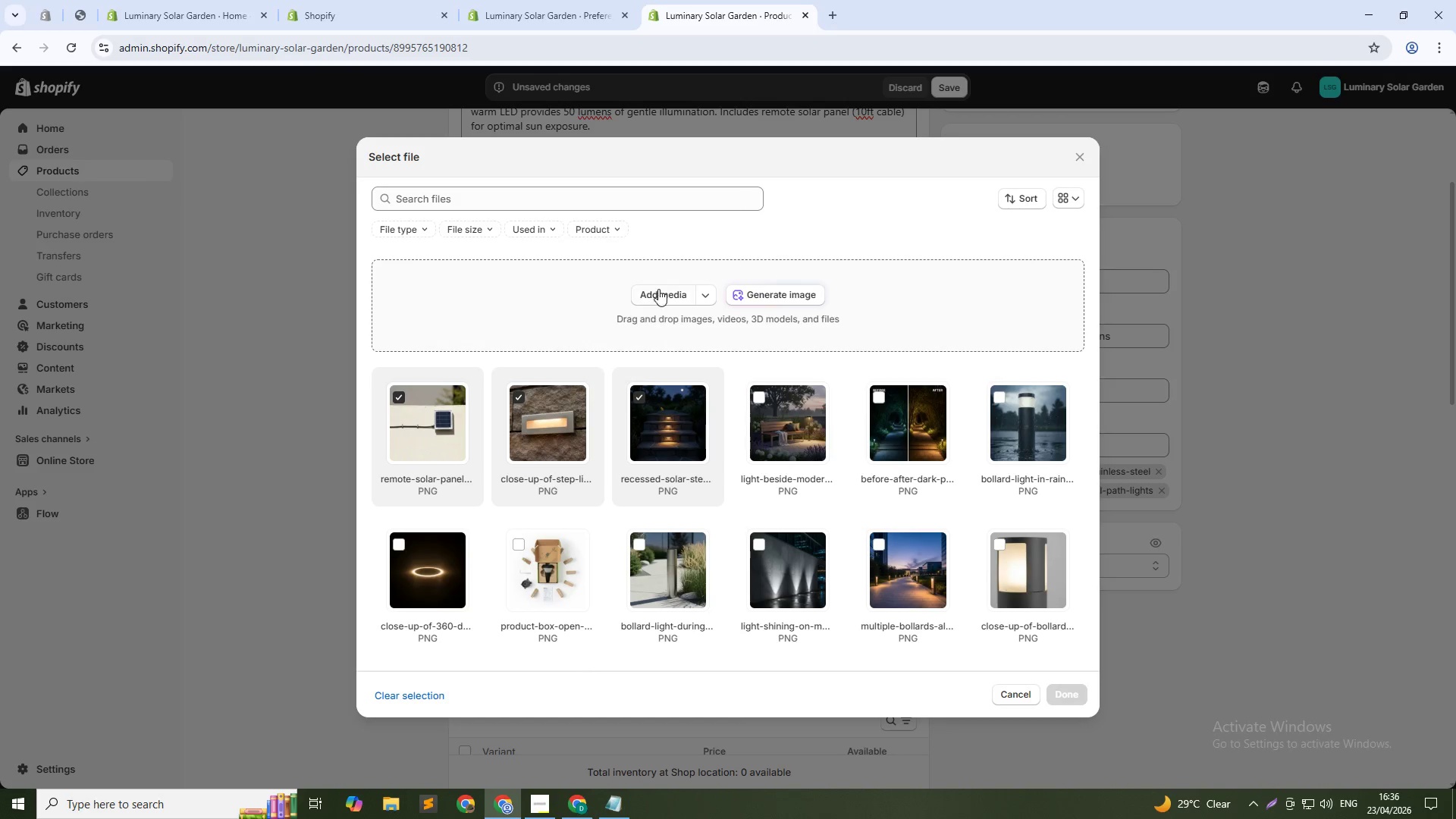 
left_click([761, 287])
 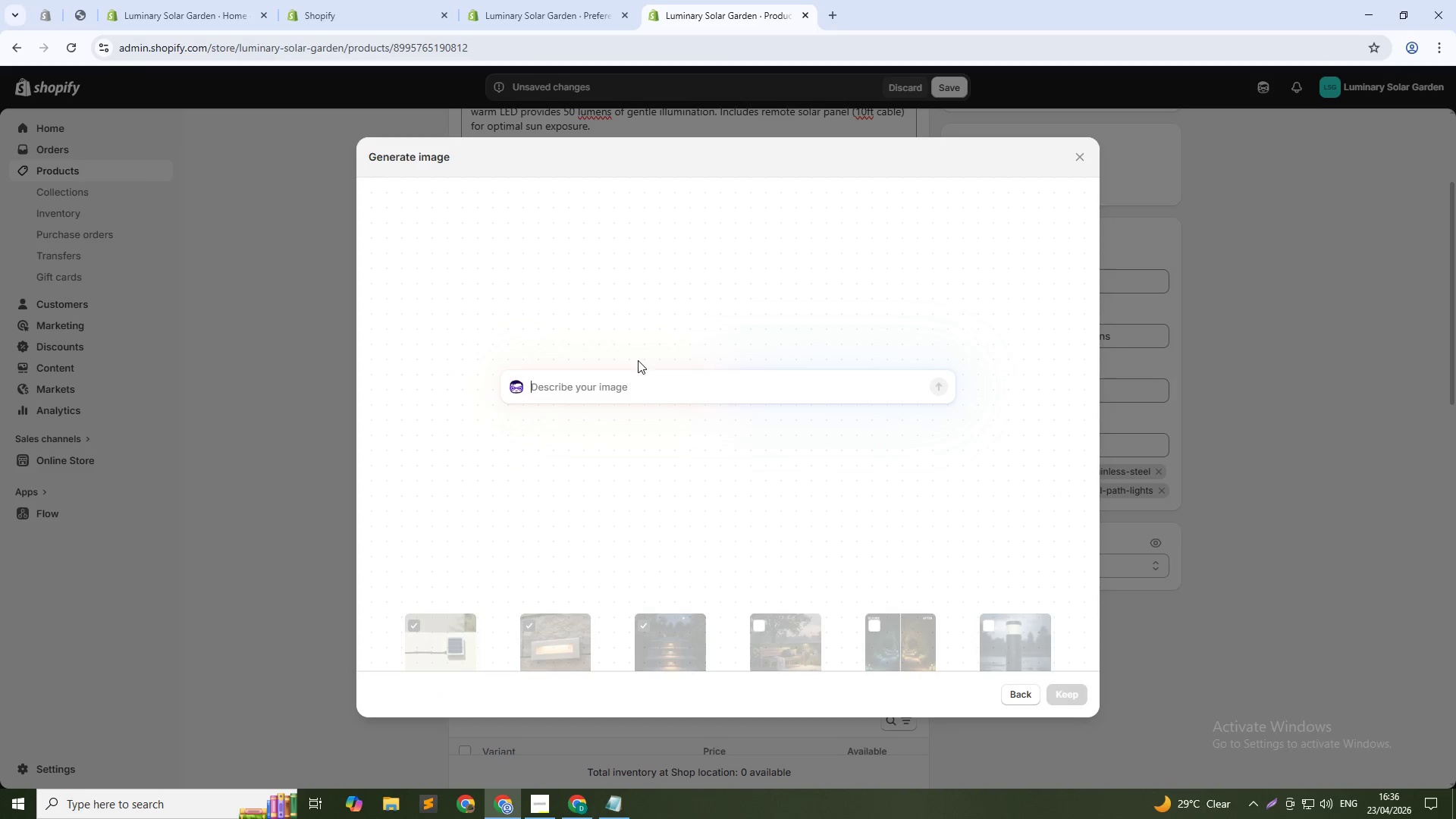 
left_click([630, 397])
 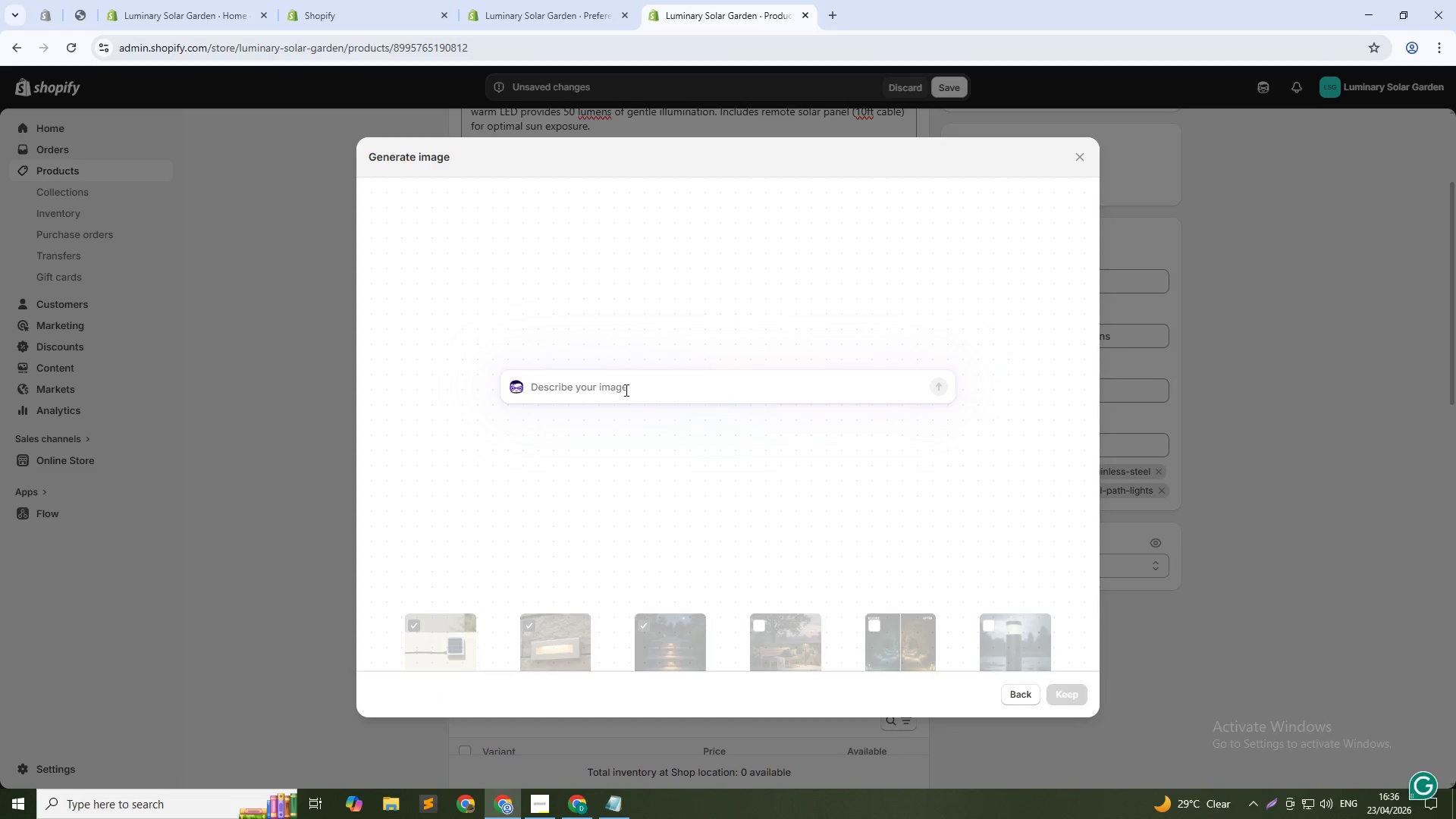 
type(Multiple step lights on wooden deck stairs,even illumination, warm glow, 1:1)
 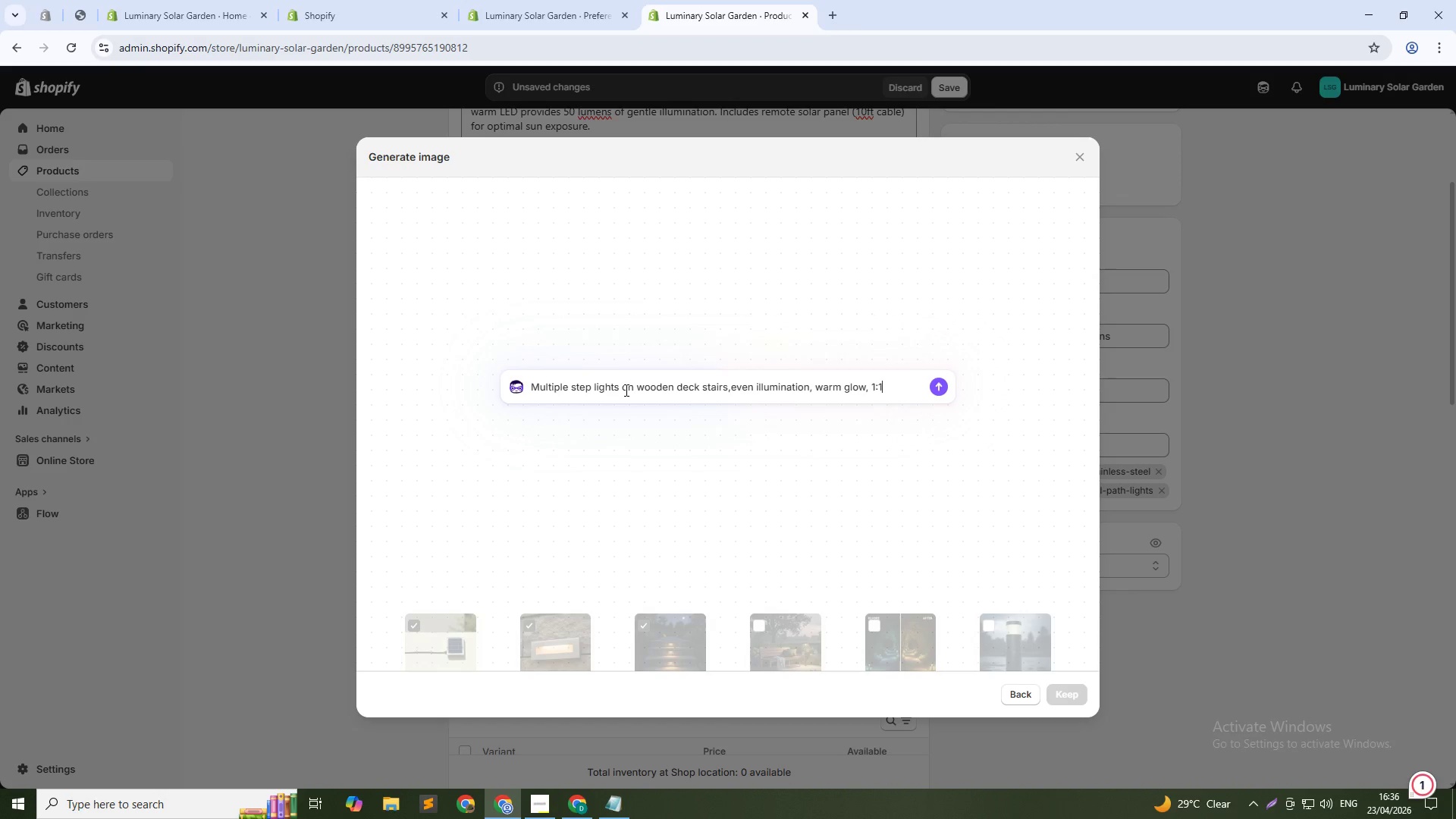 
key(Enter)
 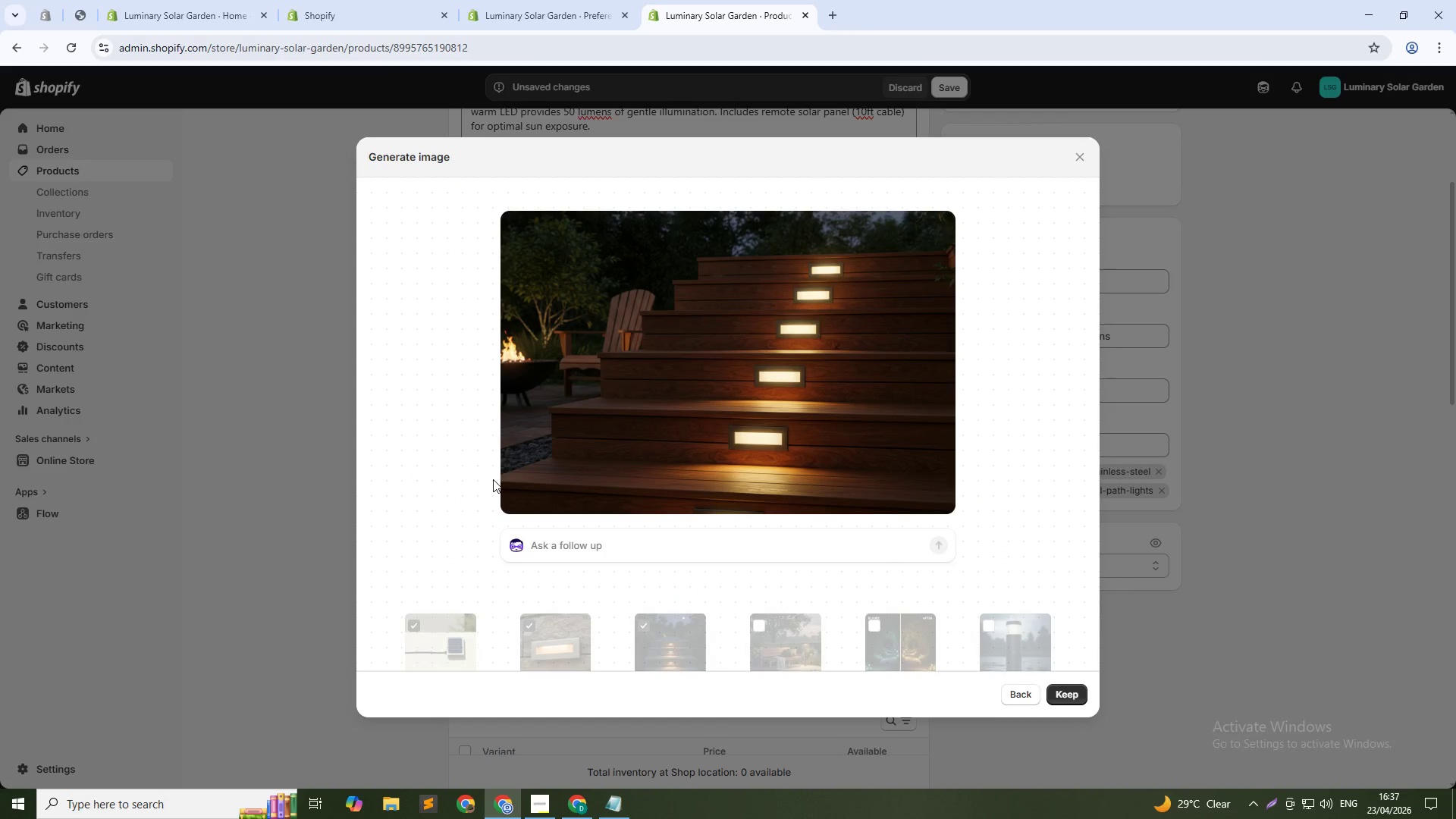 
wait(46.14)
 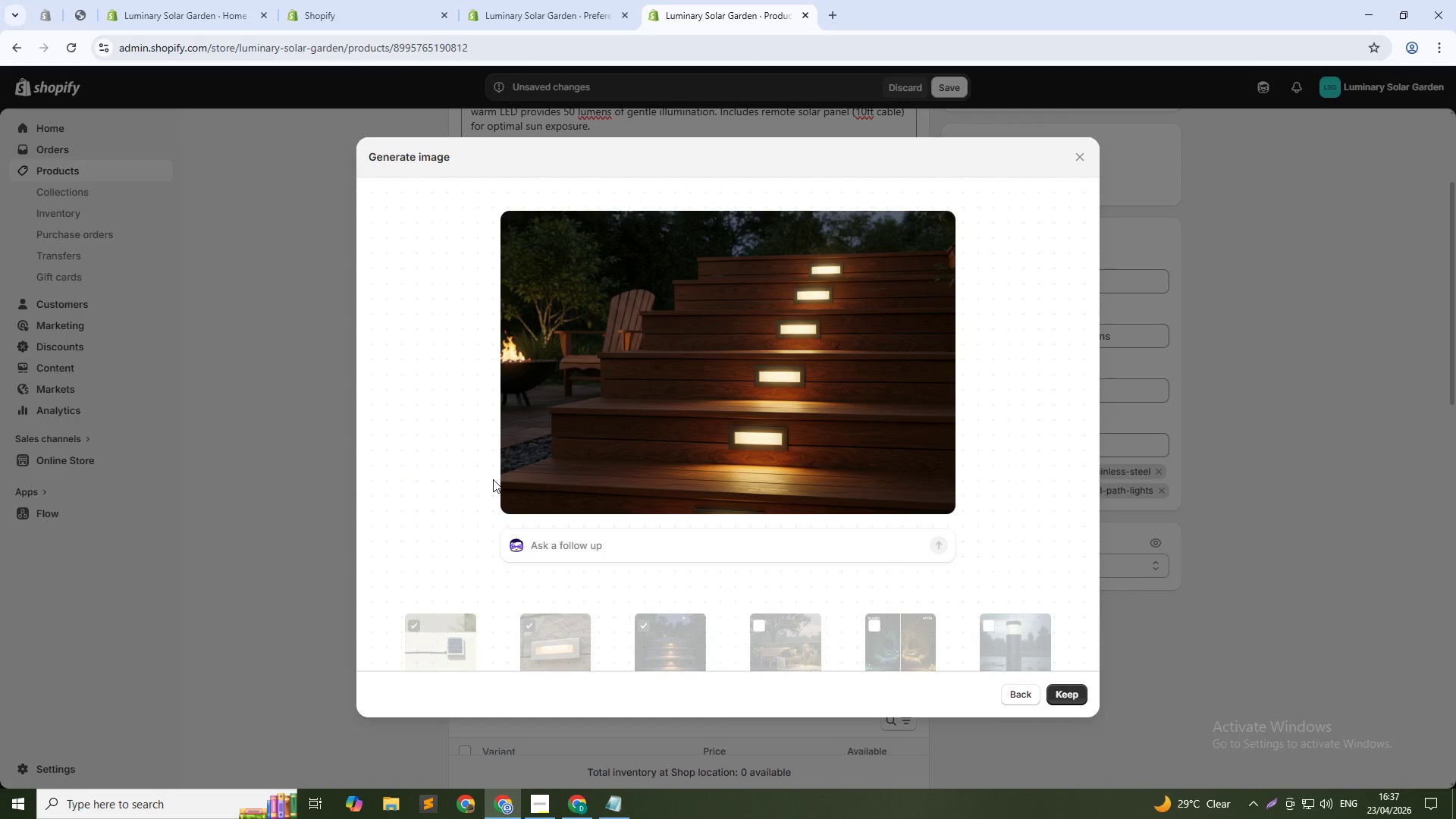 
left_click([1056, 698])
 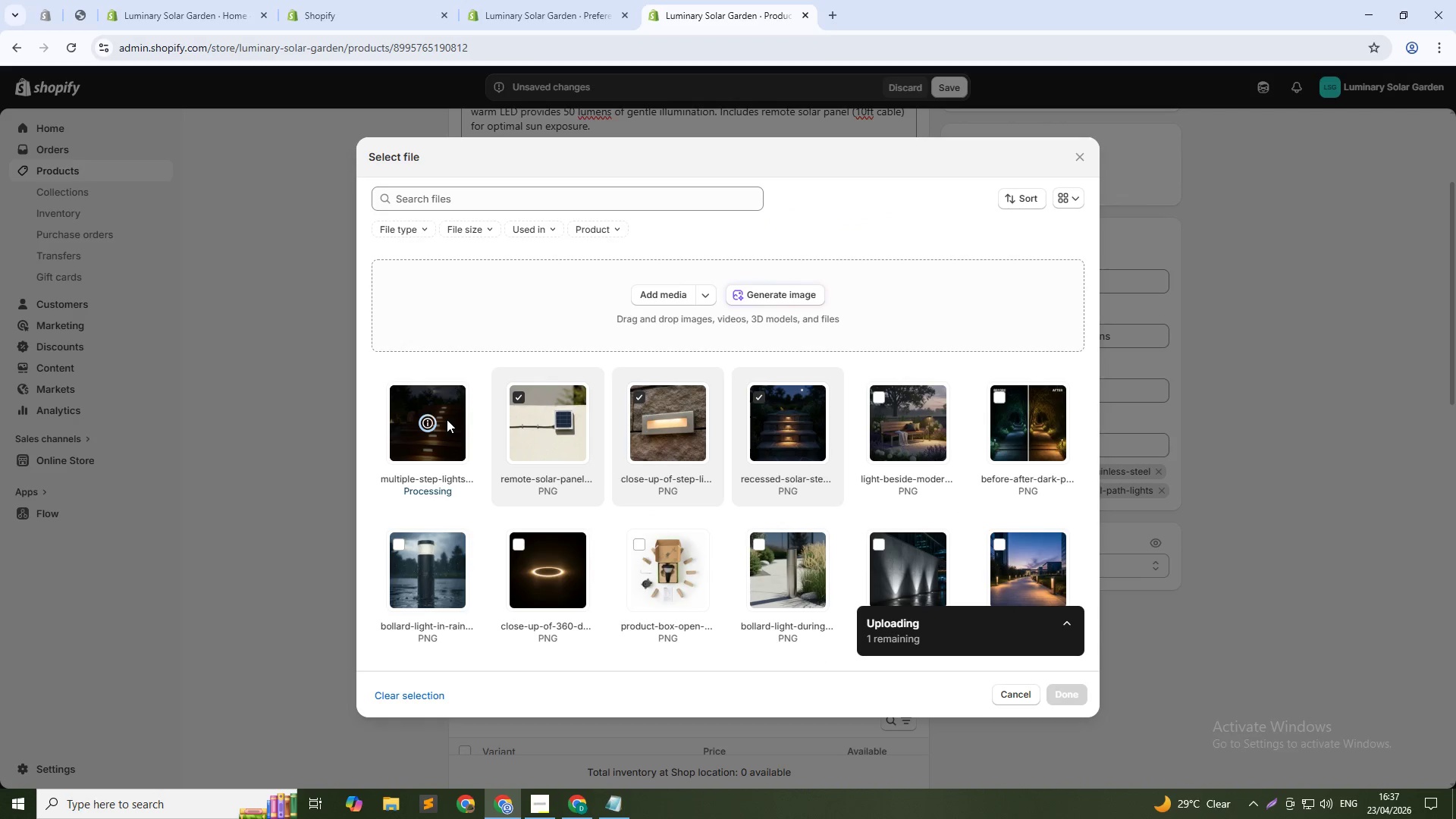 
wait(6.81)
 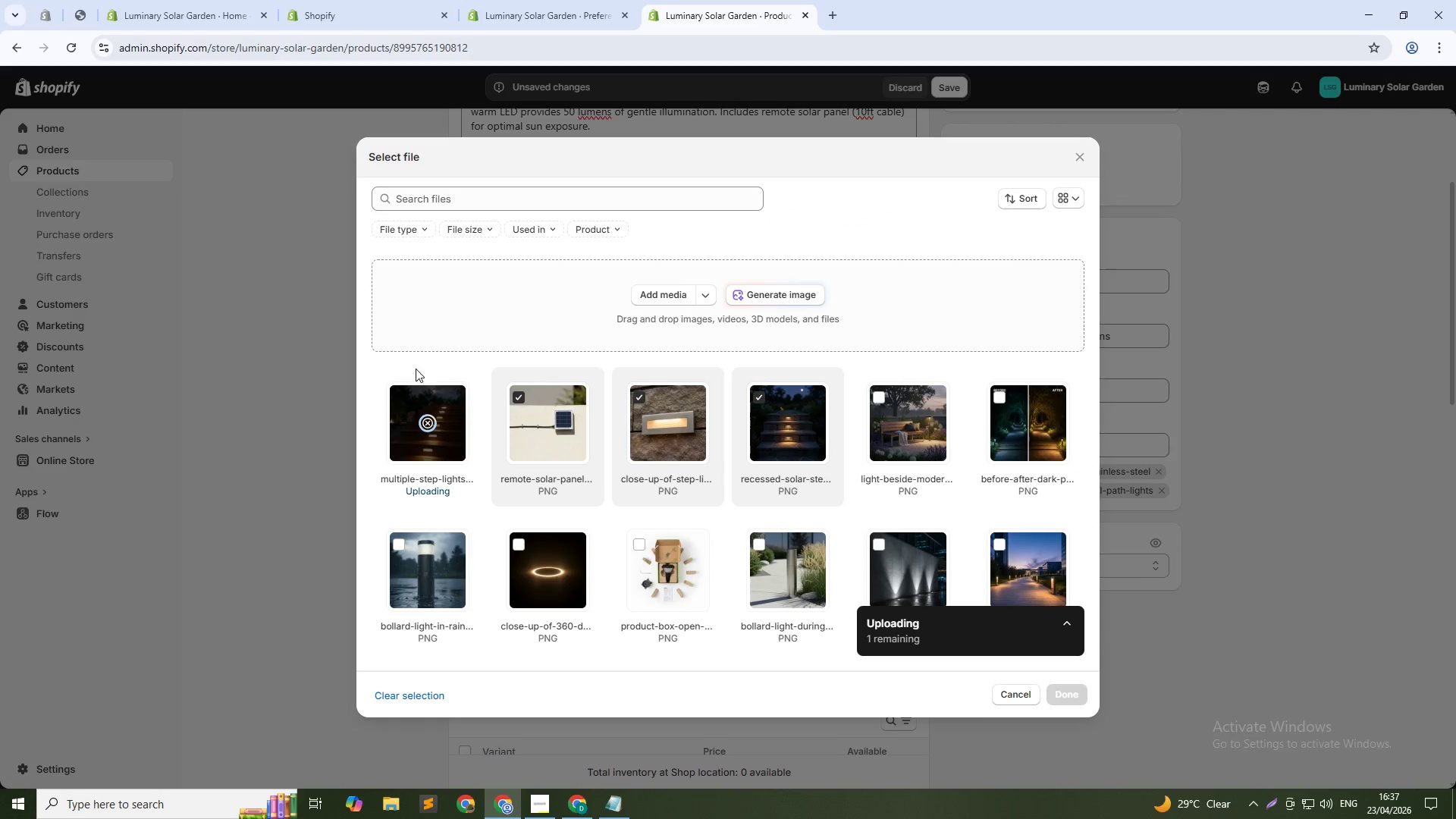 
mouse_move([460, 466])
 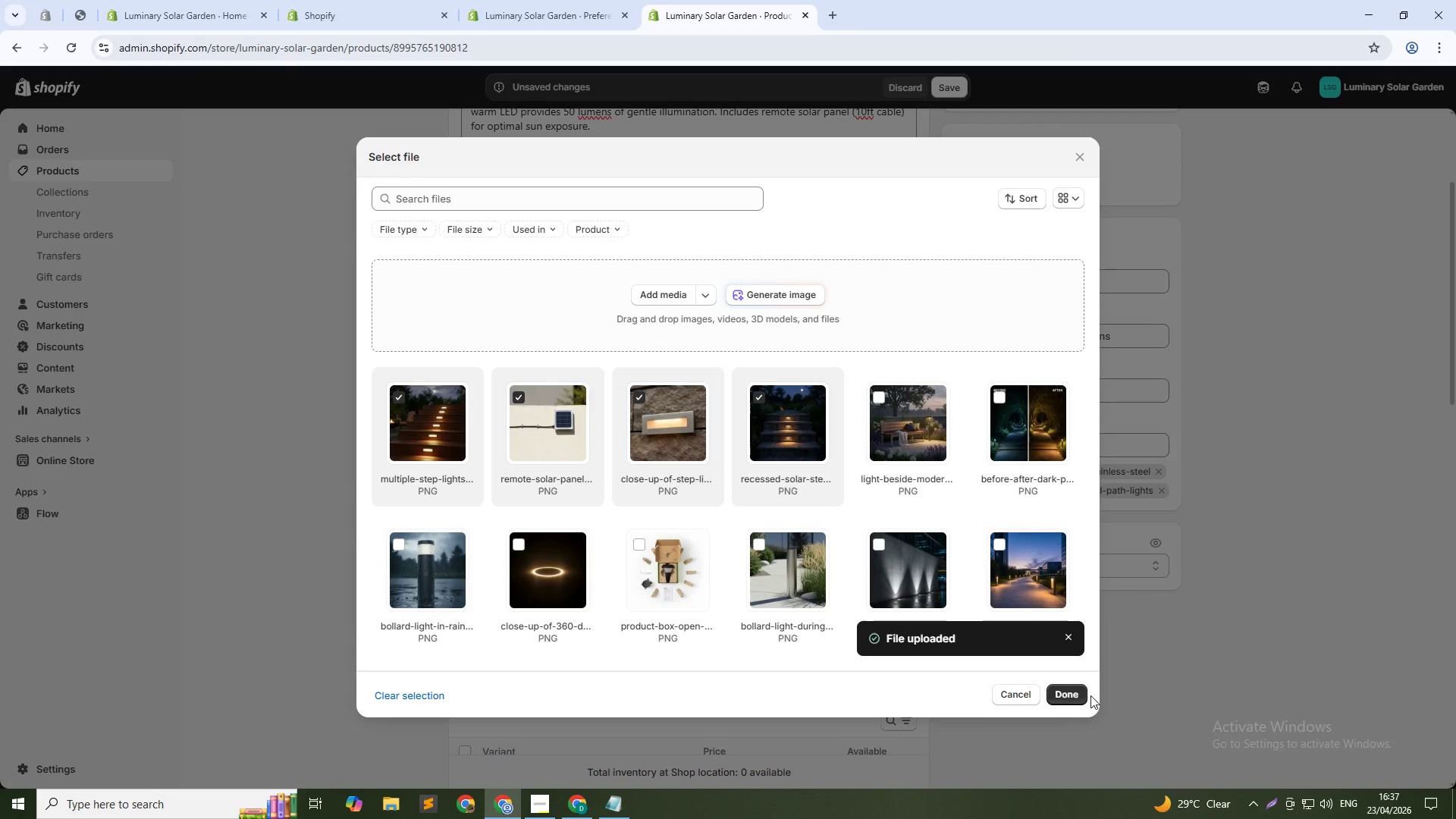 
left_click([1070, 695])
 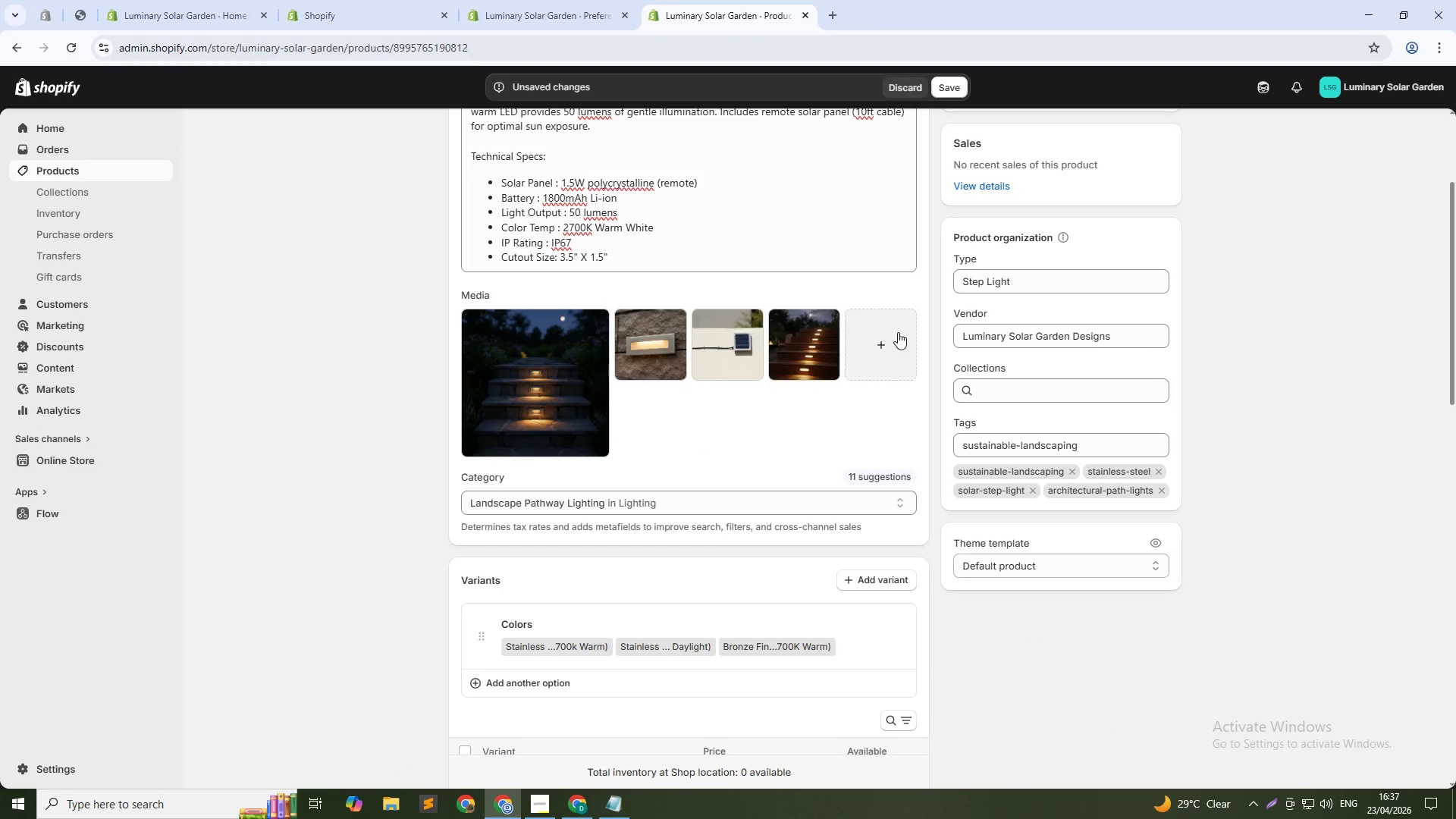 
left_click([898, 334])
 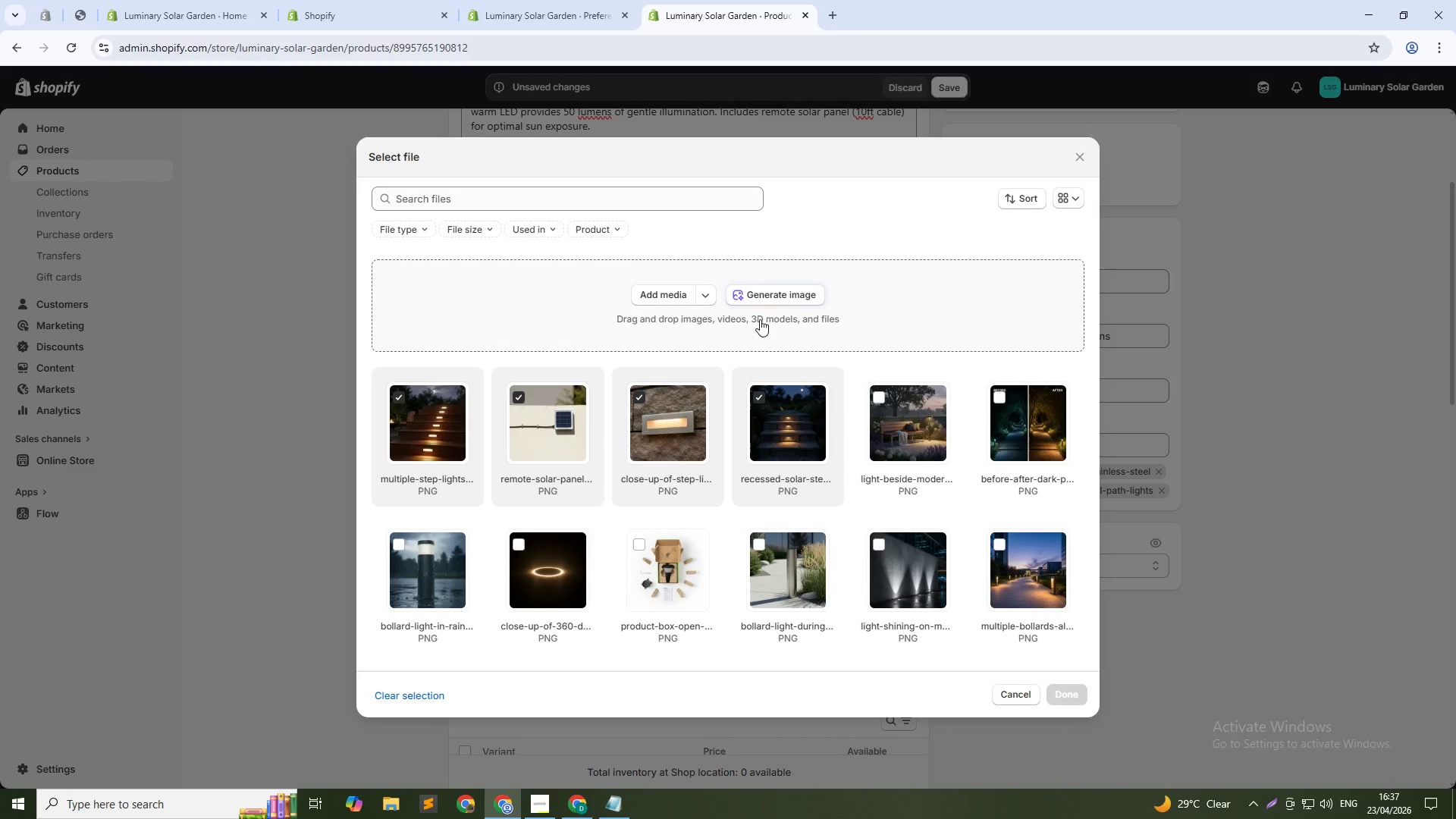 
left_click([754, 300])
 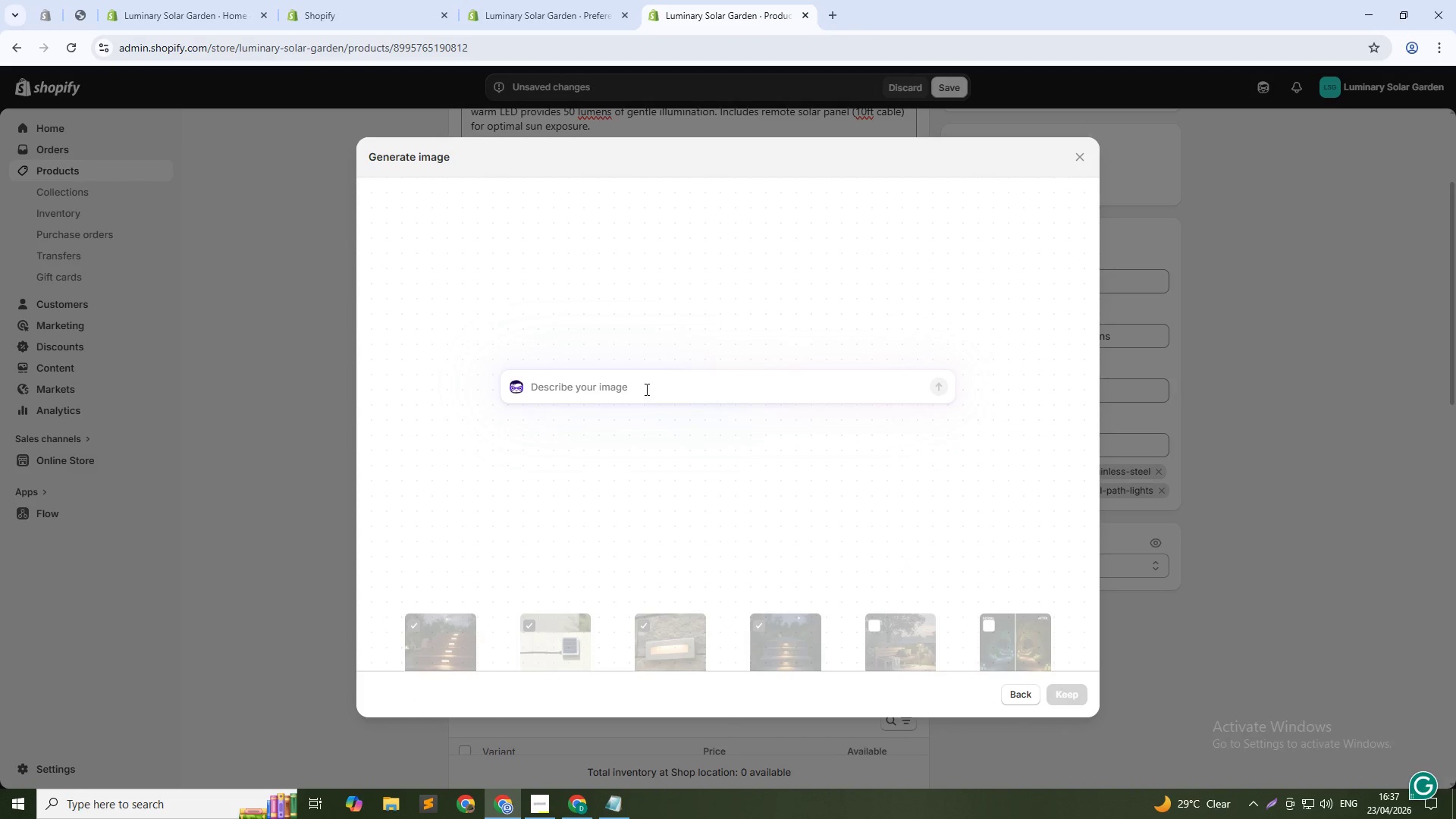 
type(Light during instt)
key(Backspace)
type(allation, cutout hole in stone, light being insrted, 1:1)
 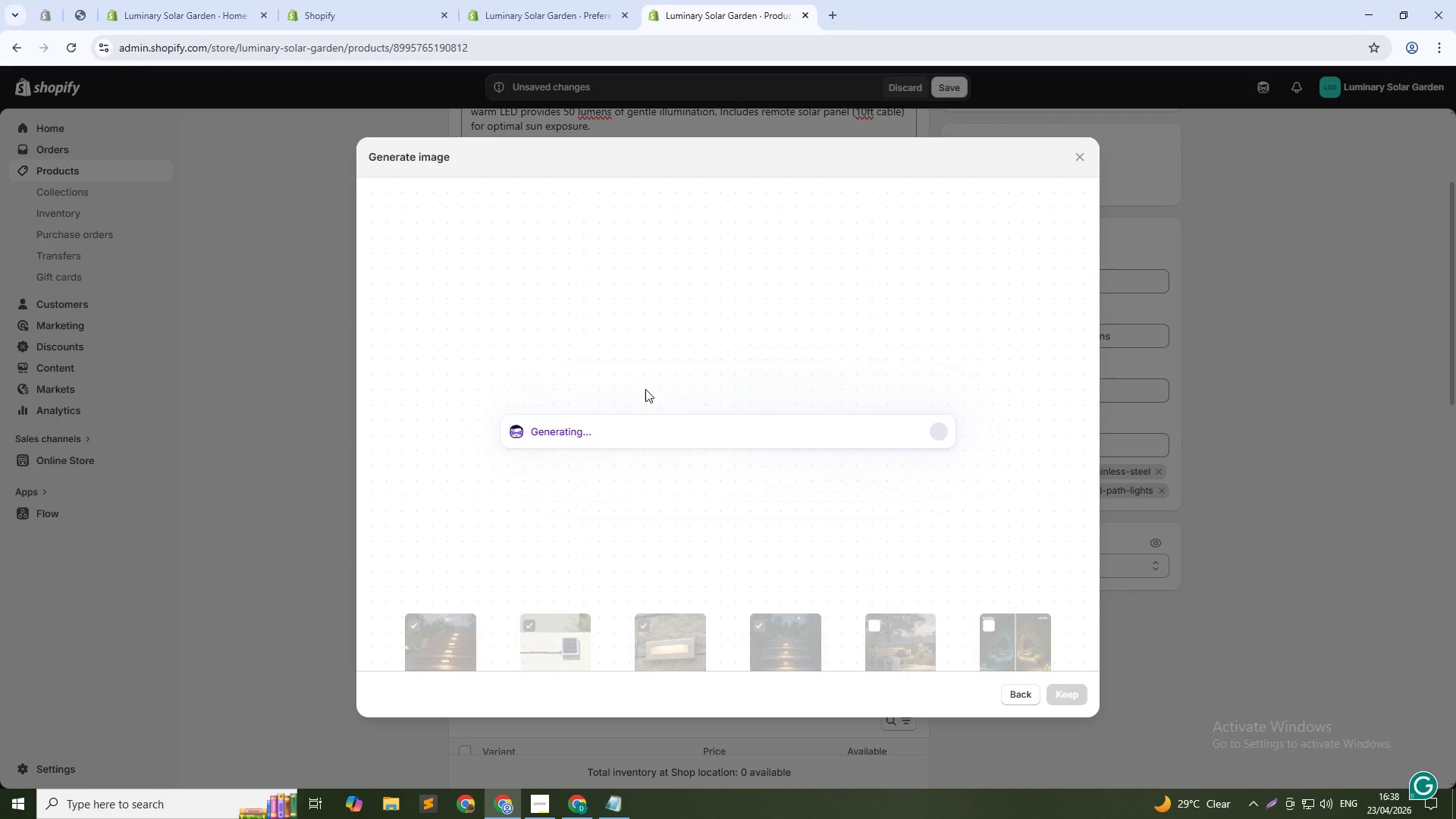 
key(Enter)
 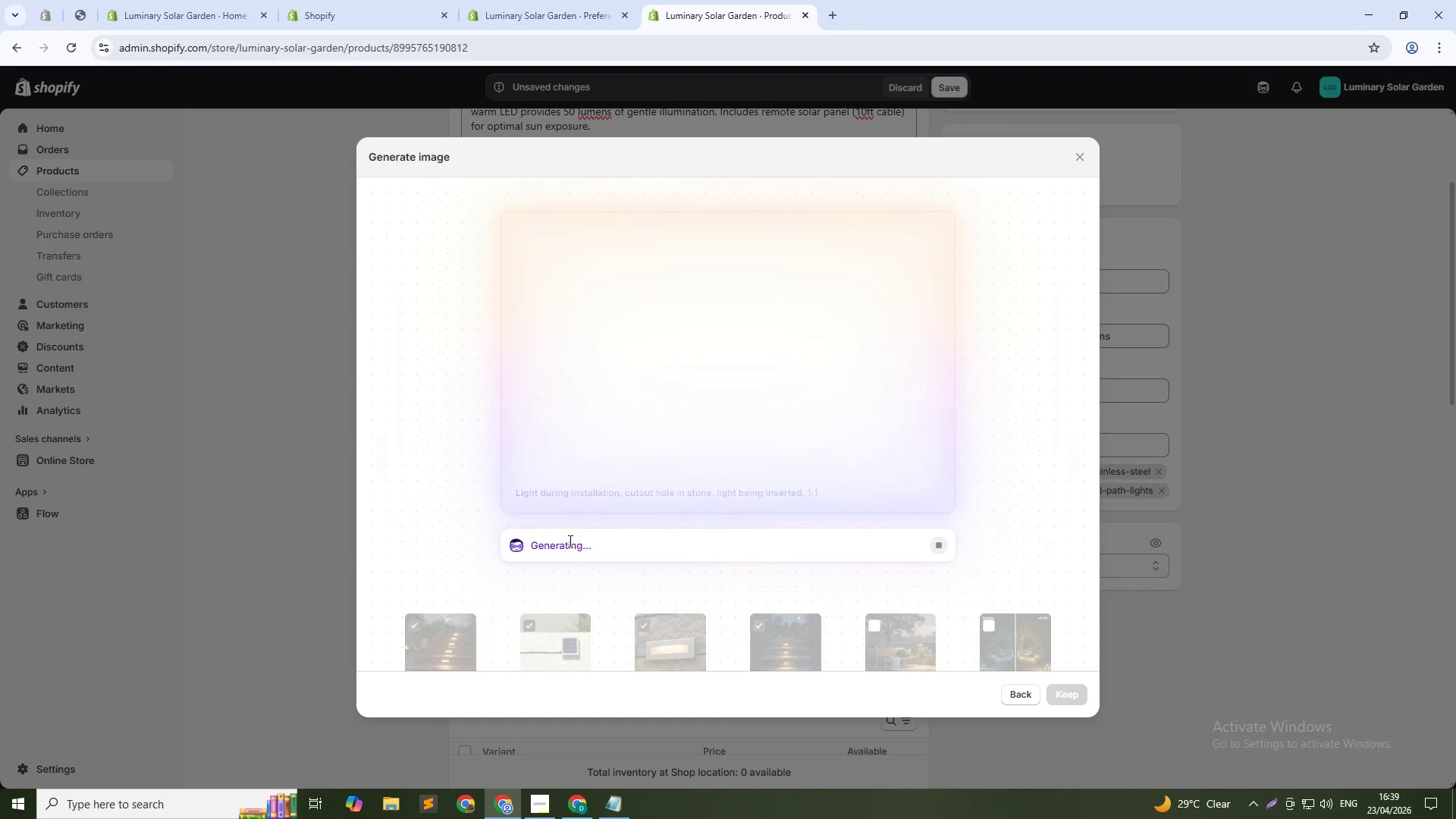 
wait(34.8)
 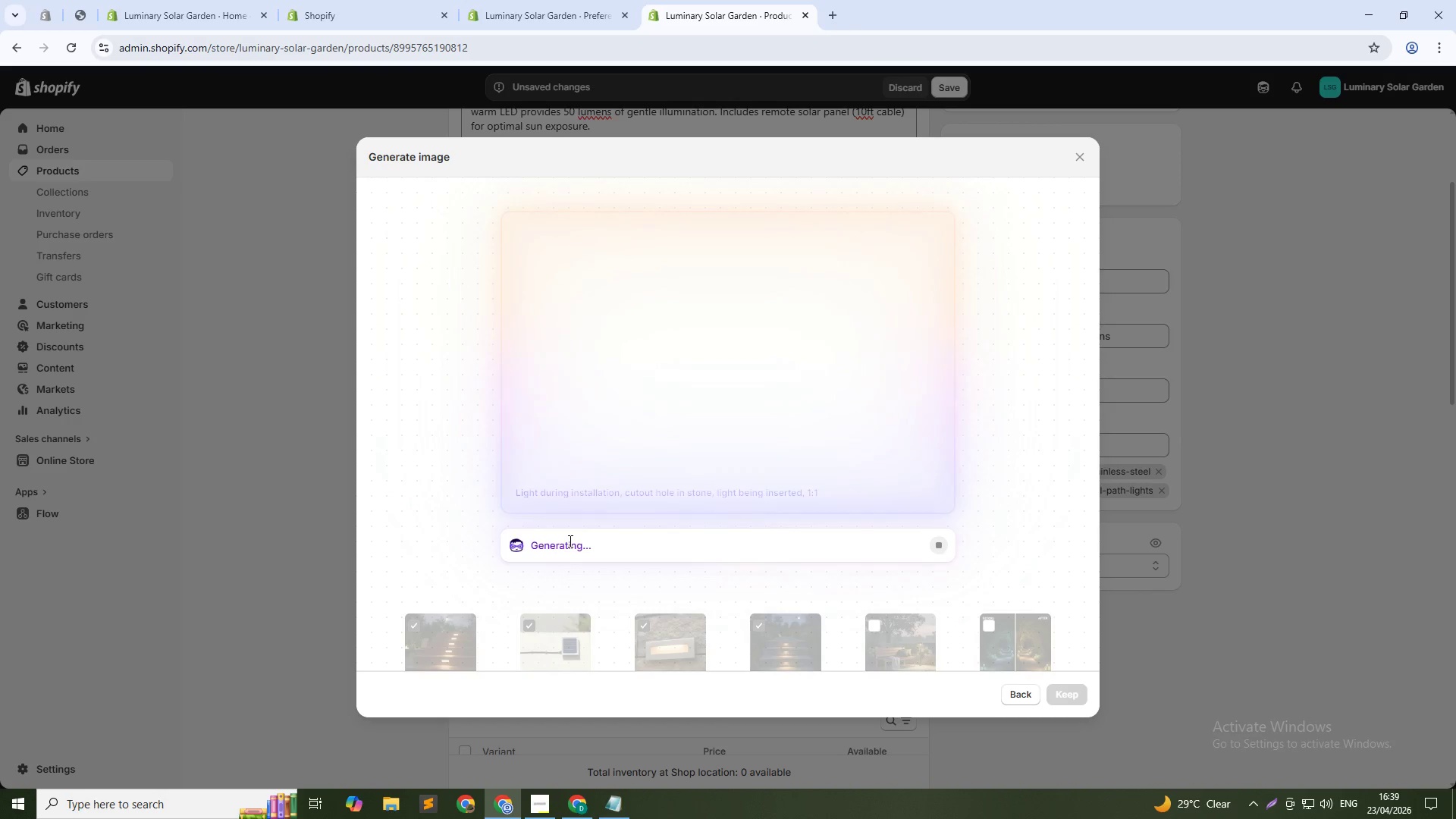 
left_click([1067, 695])
 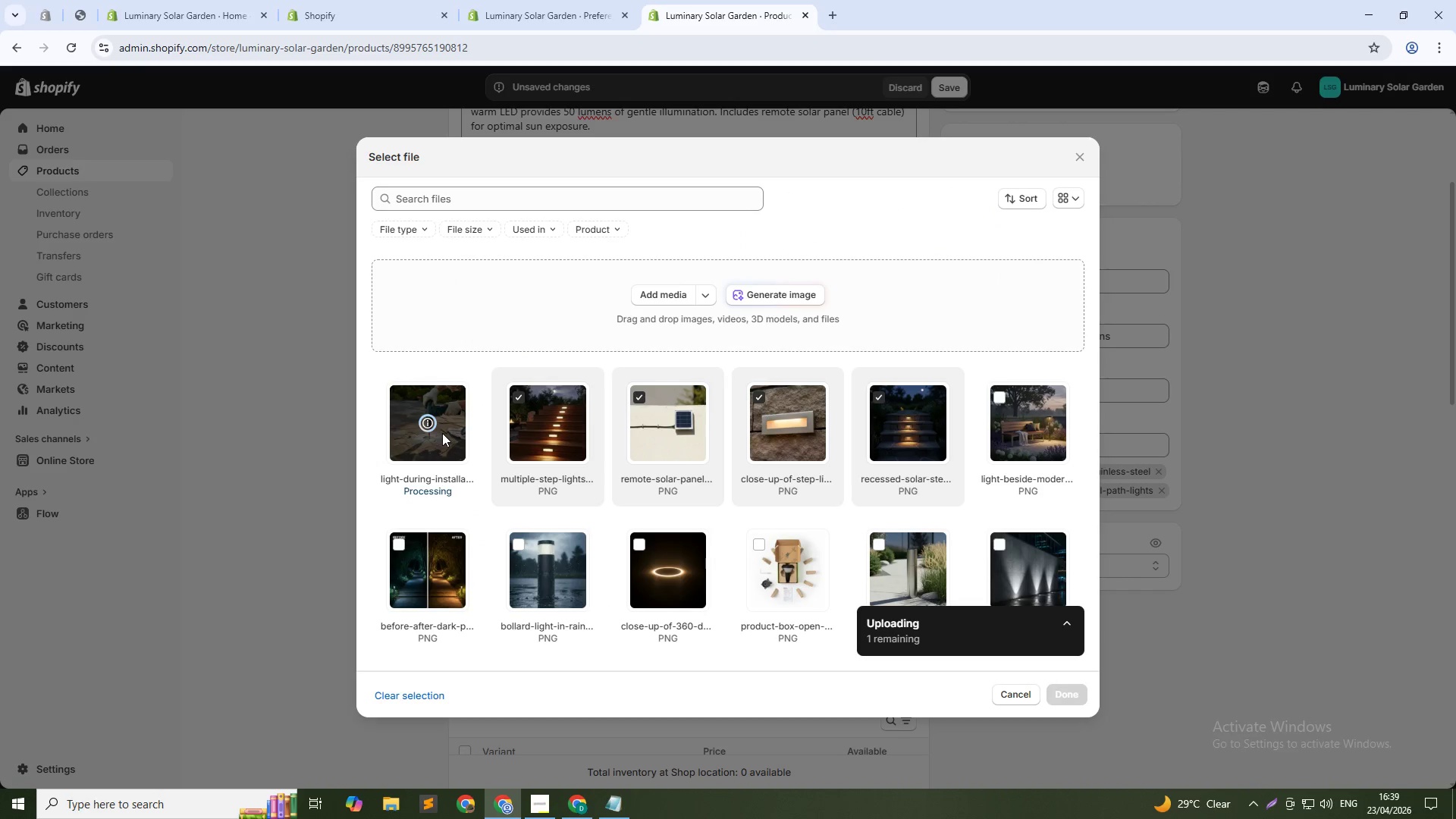 
wait(9.73)
 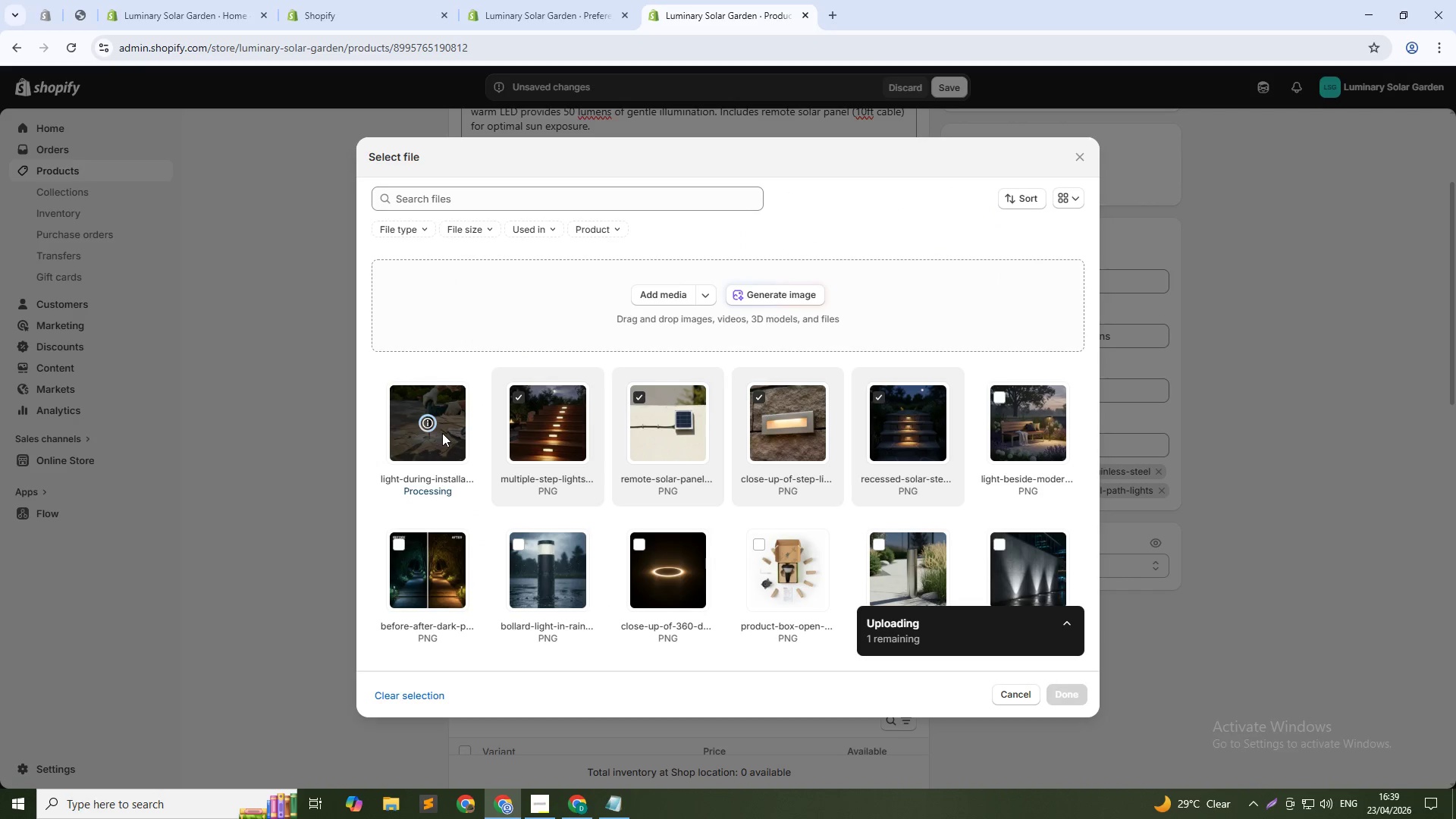 
left_click([1070, 688])
 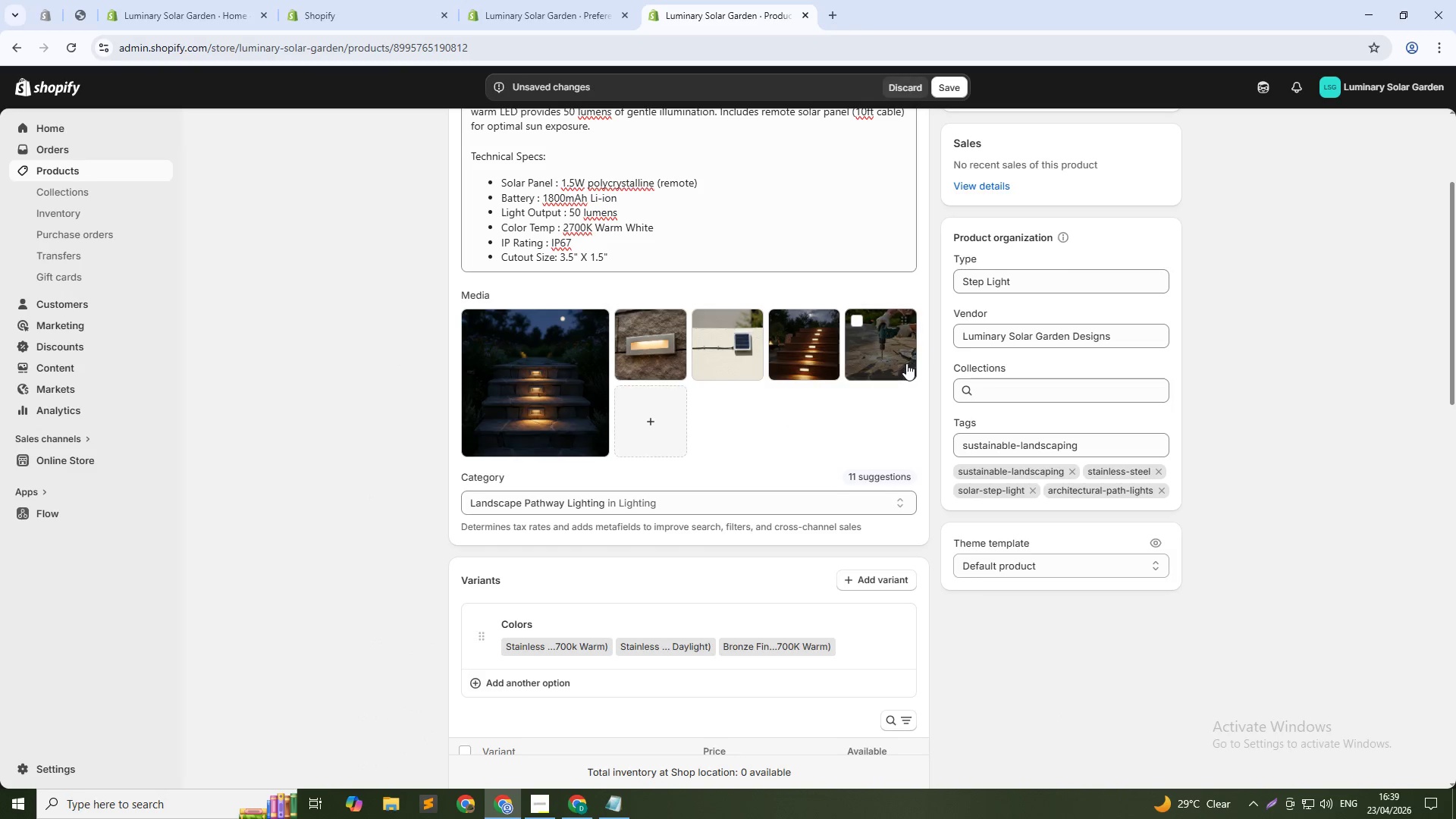 
left_click([640, 436])
 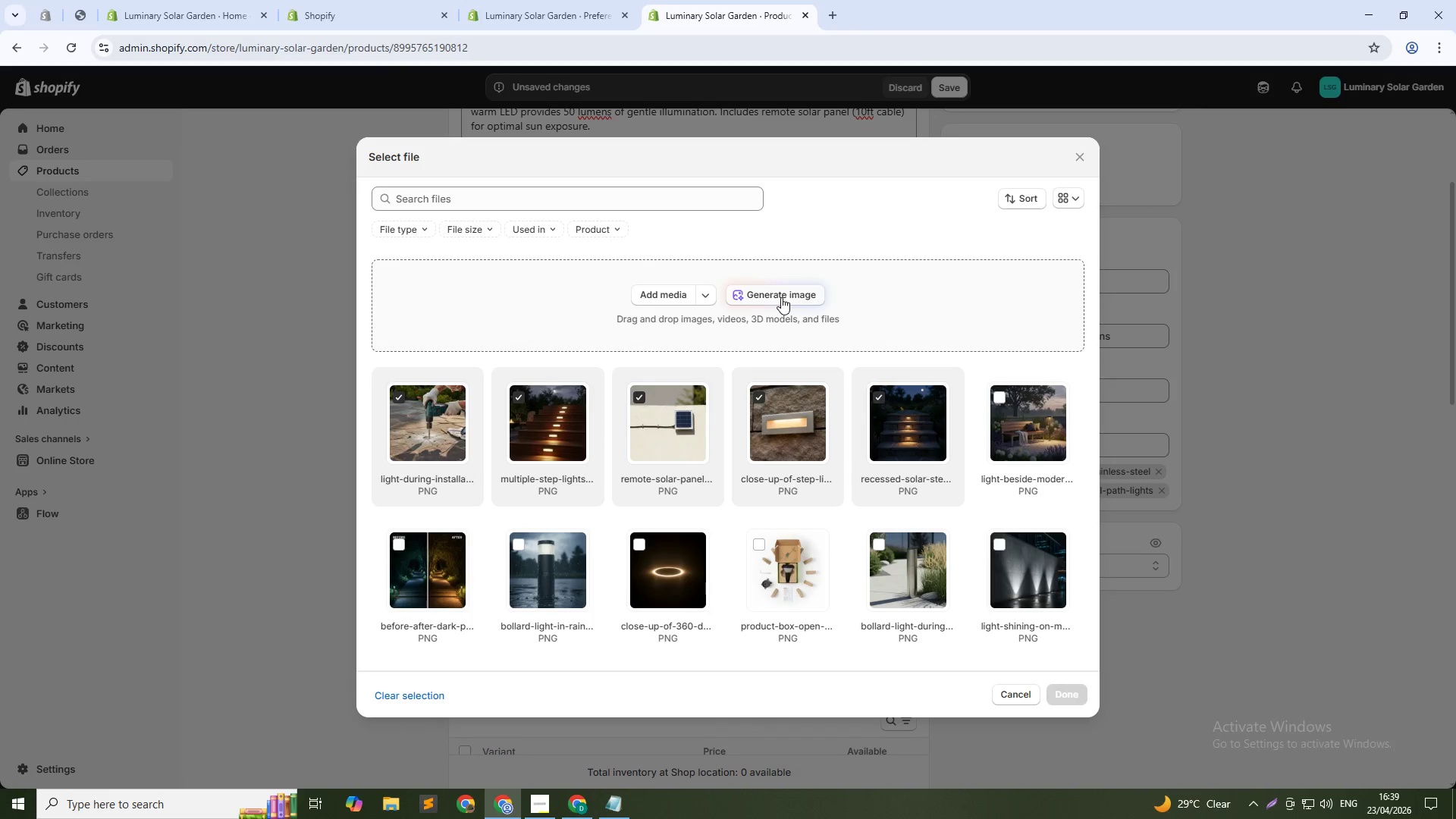 
left_click([781, 297])
 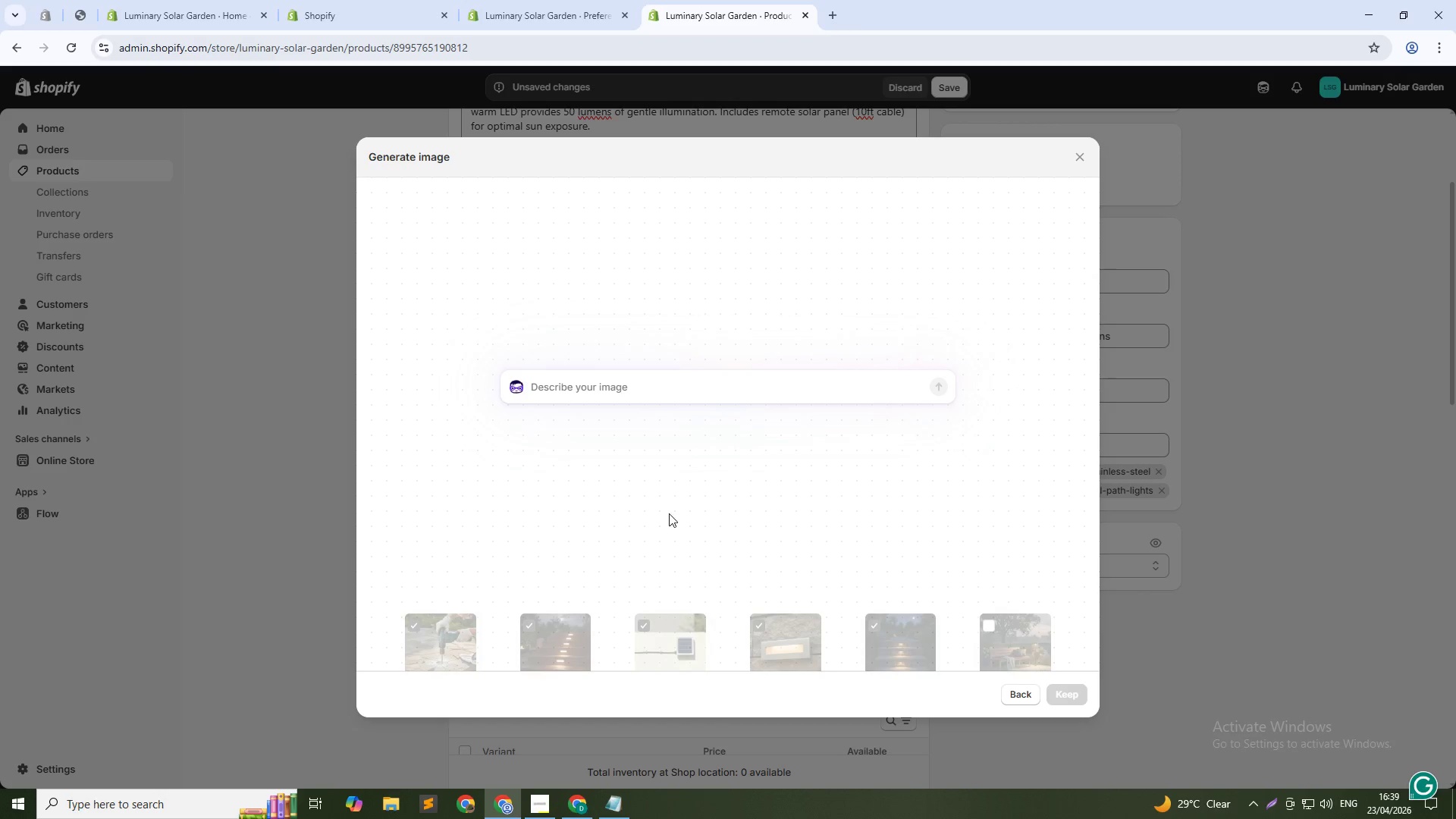 
left_click([636, 396])
 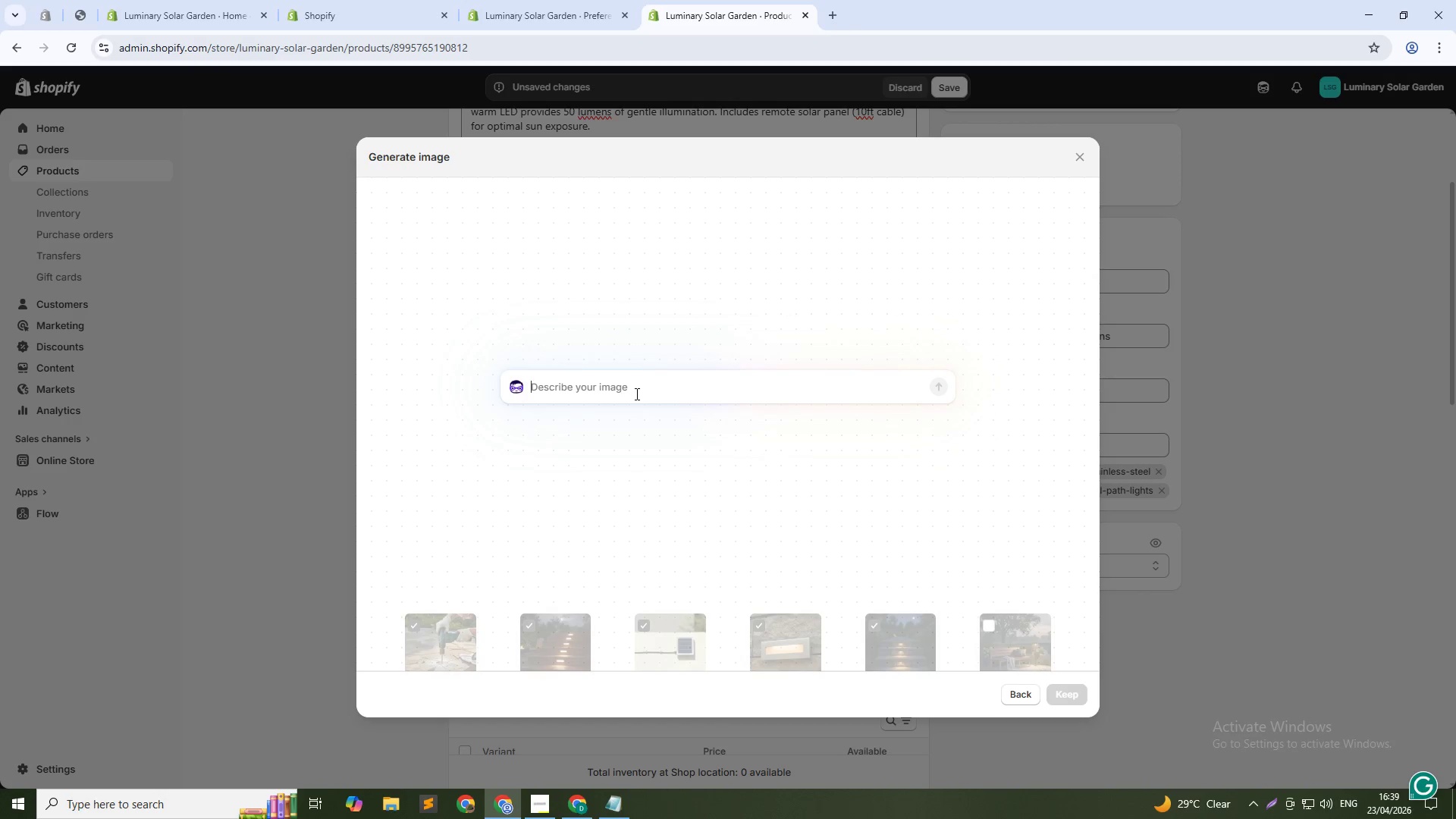 
type(Product box opn)
key(Backspace)
type(en showing light, remote panel , cable,screws, inst)
key(Backspace)
type(tu)
key(Backspace)
key(Backspace)
type(truction manual , flat lay, 1:1)
 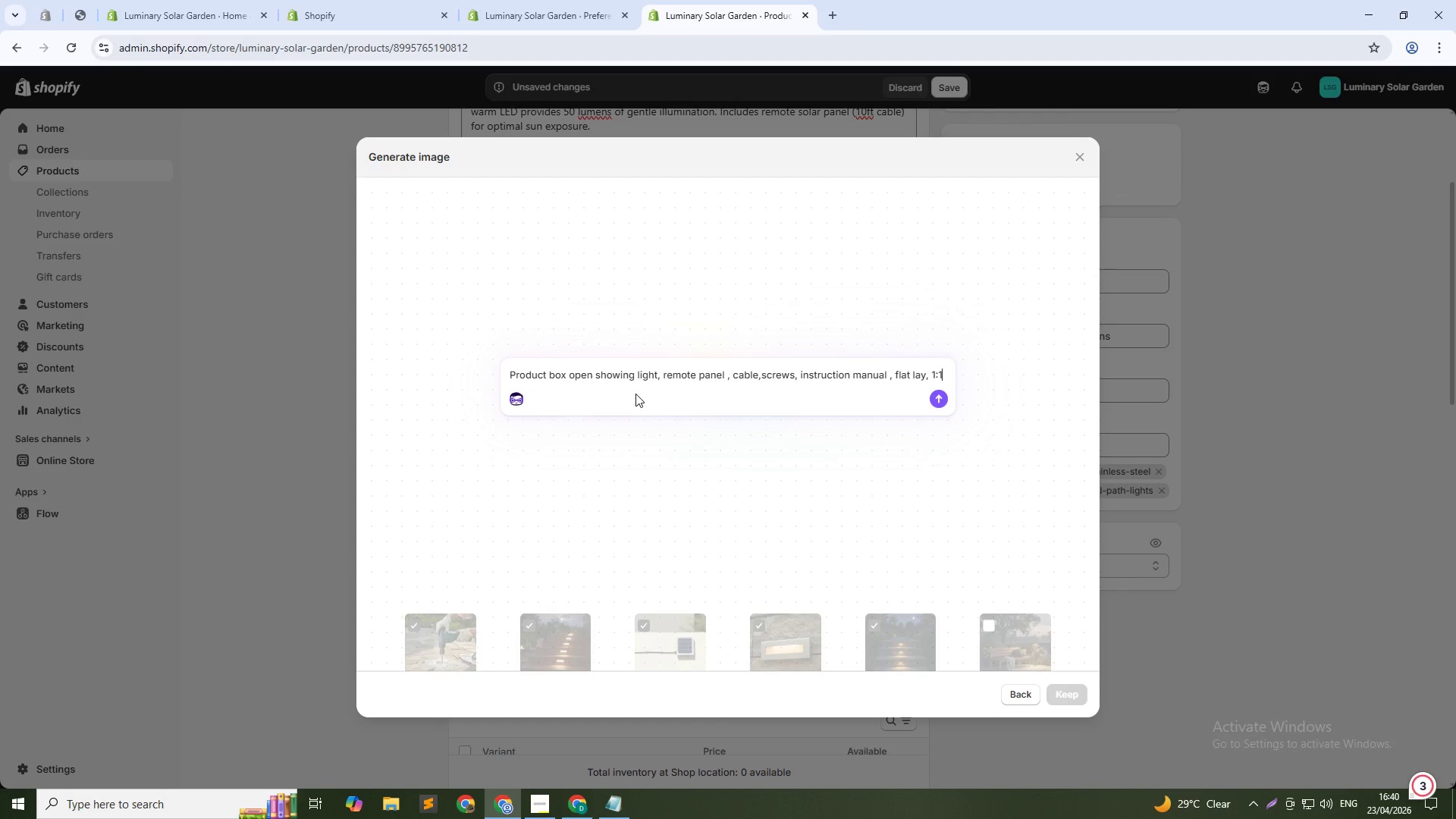 
key(Enter)
 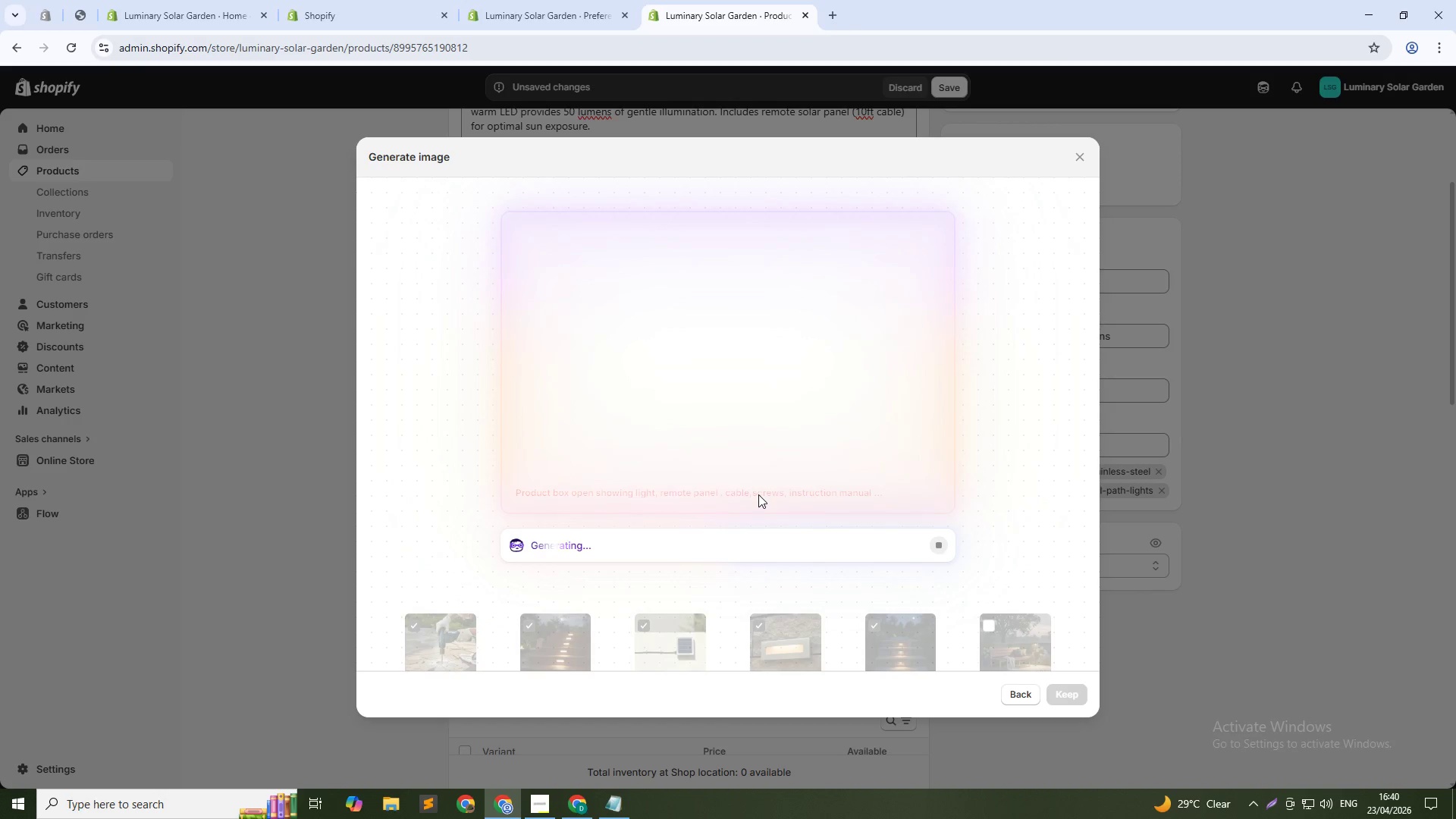 
wait(23.78)
 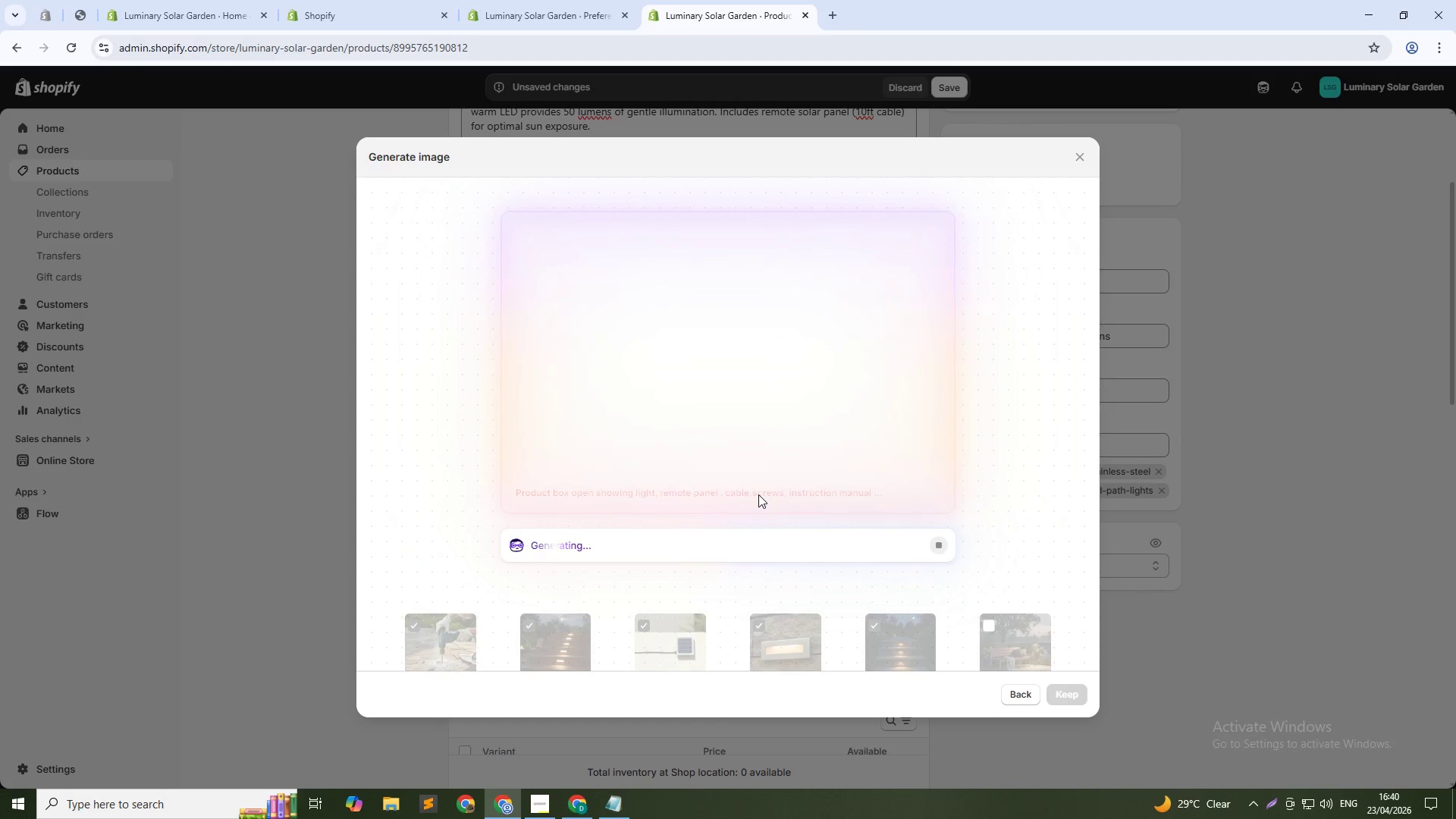 
left_click([1053, 697])
 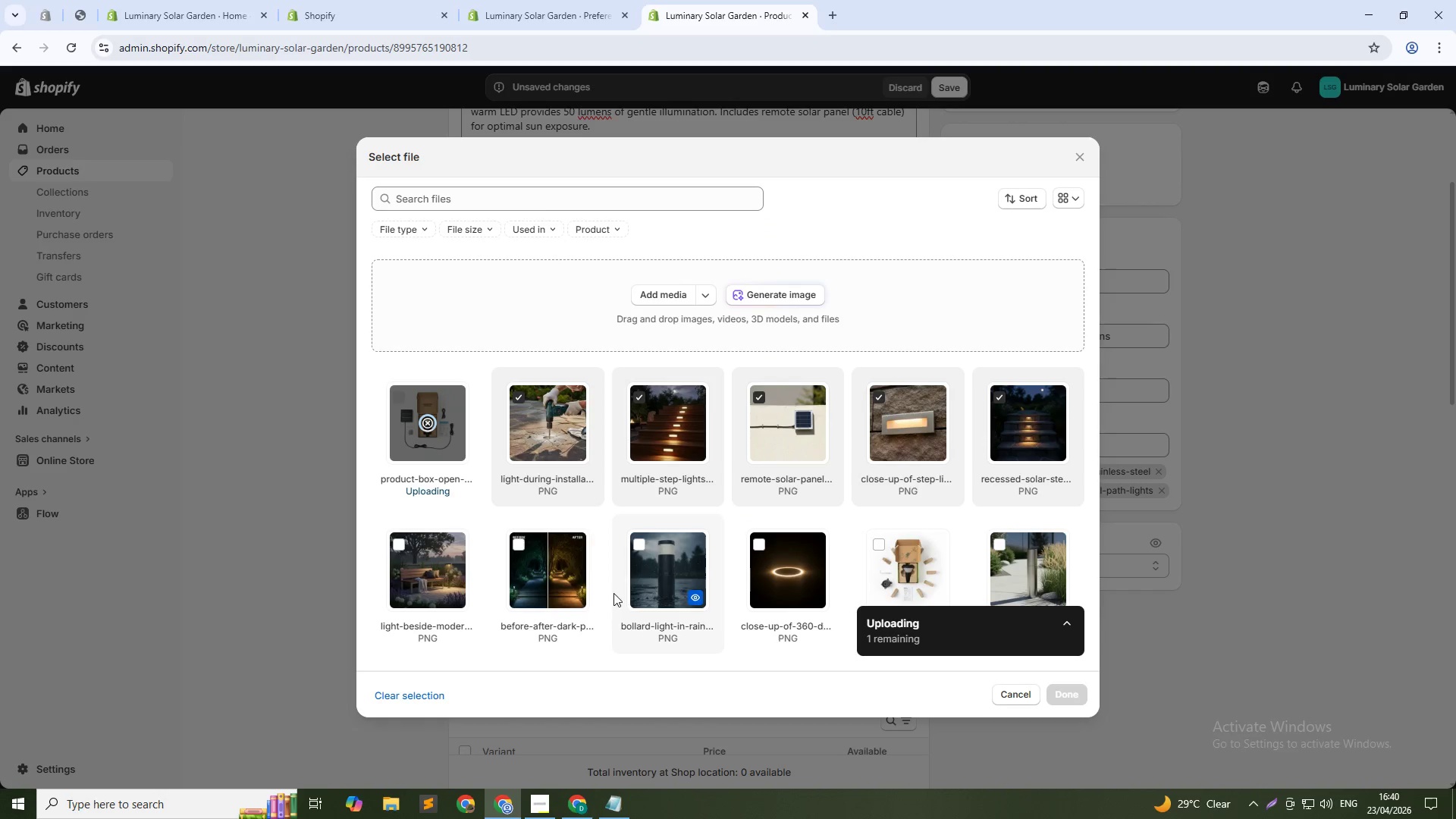 
scroll: coordinate [629, 502], scroll_direction: down, amount: 2.0
 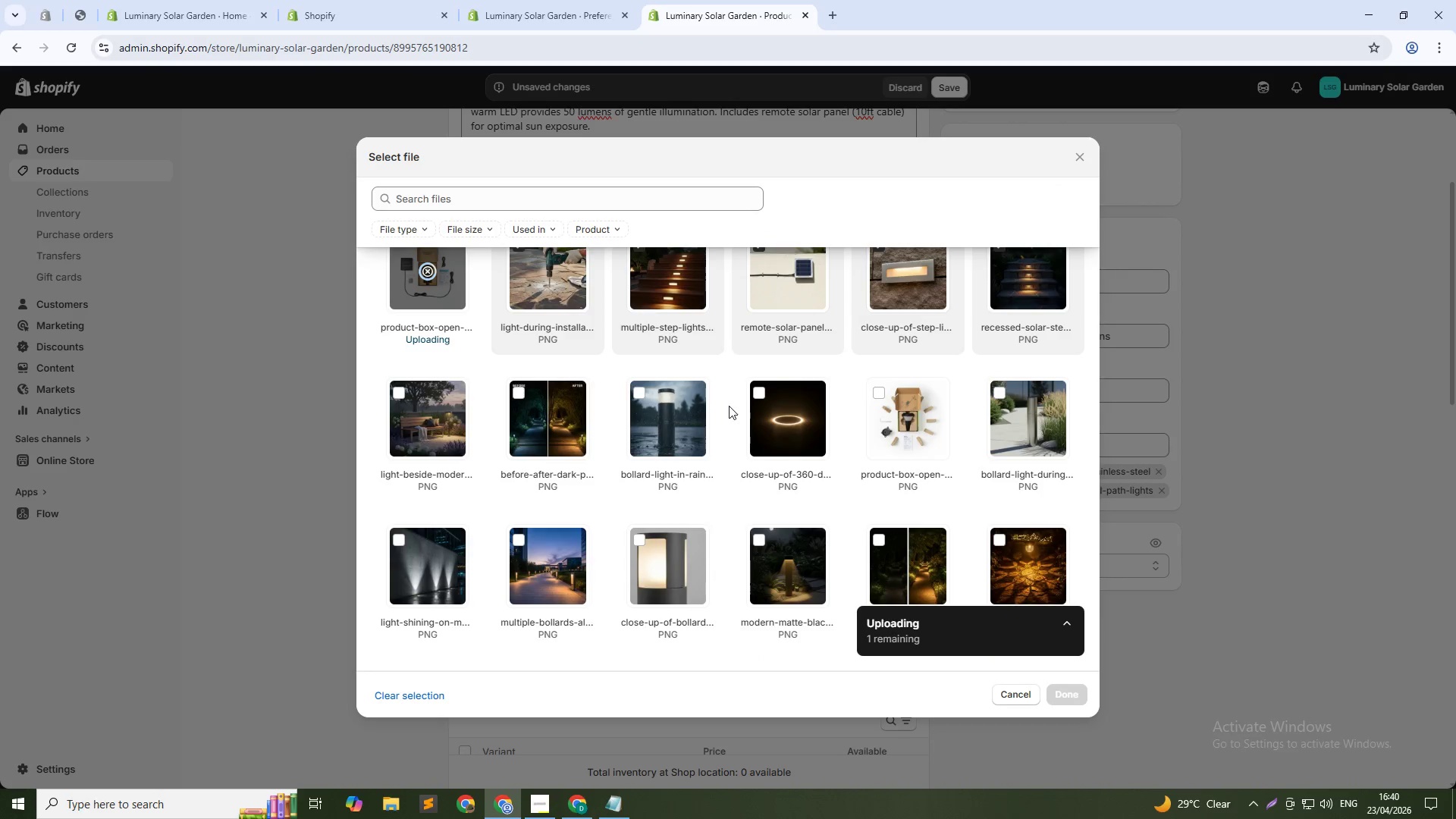 
scroll: coordinate [729, 406], scroll_direction: up, amount: 2.0
 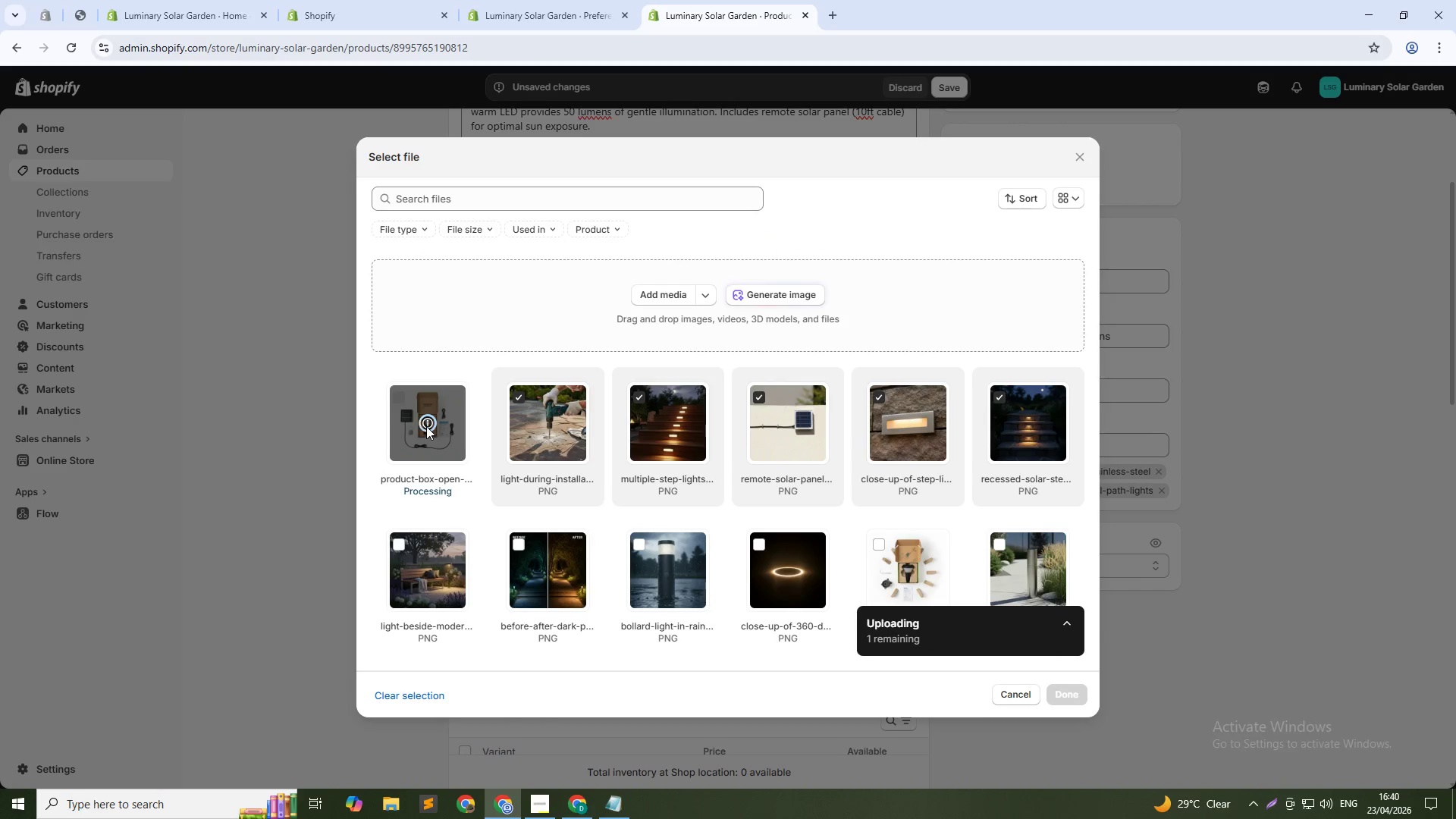 
wait(8.17)
 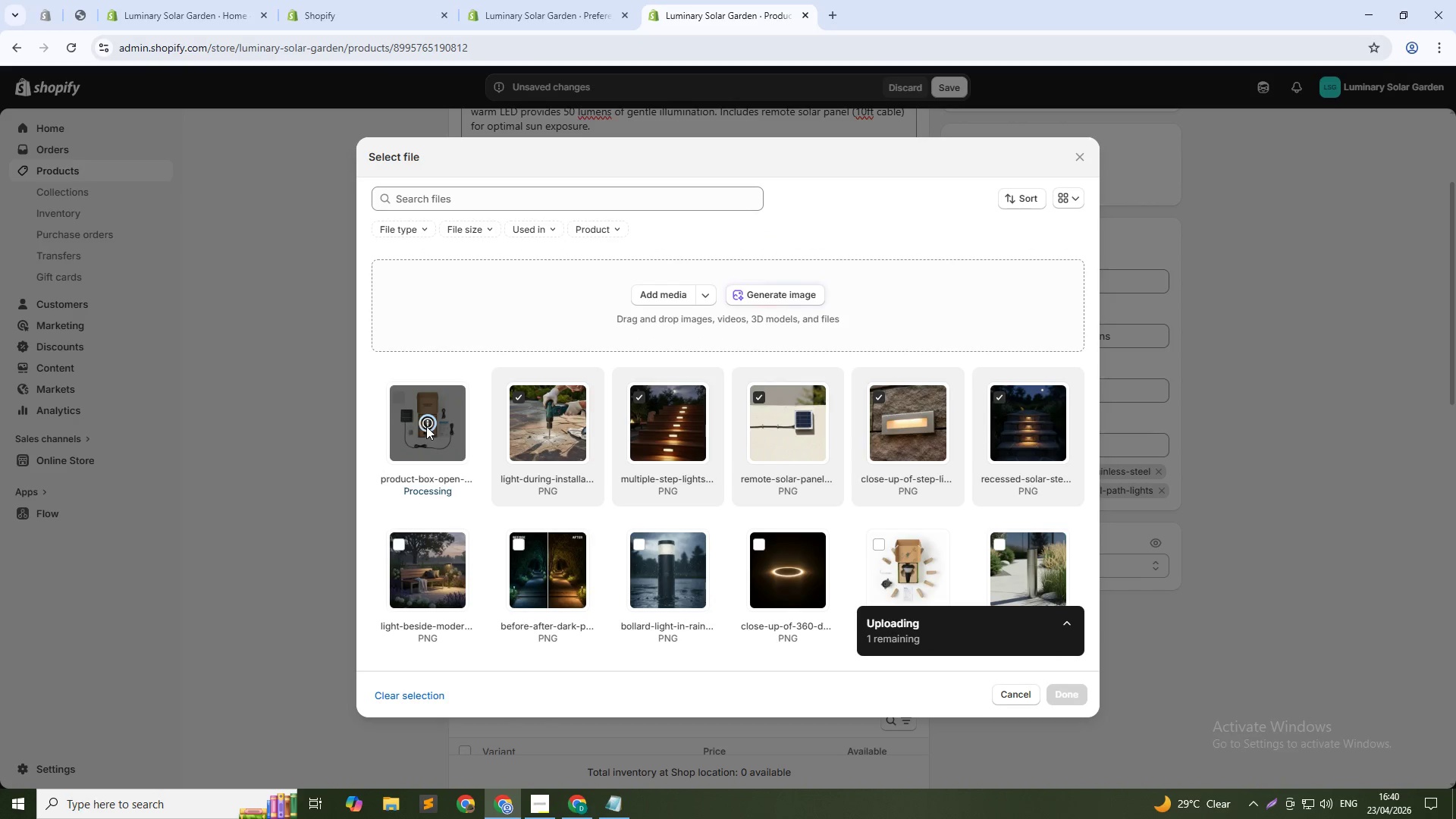 
double_click([962, 92])
 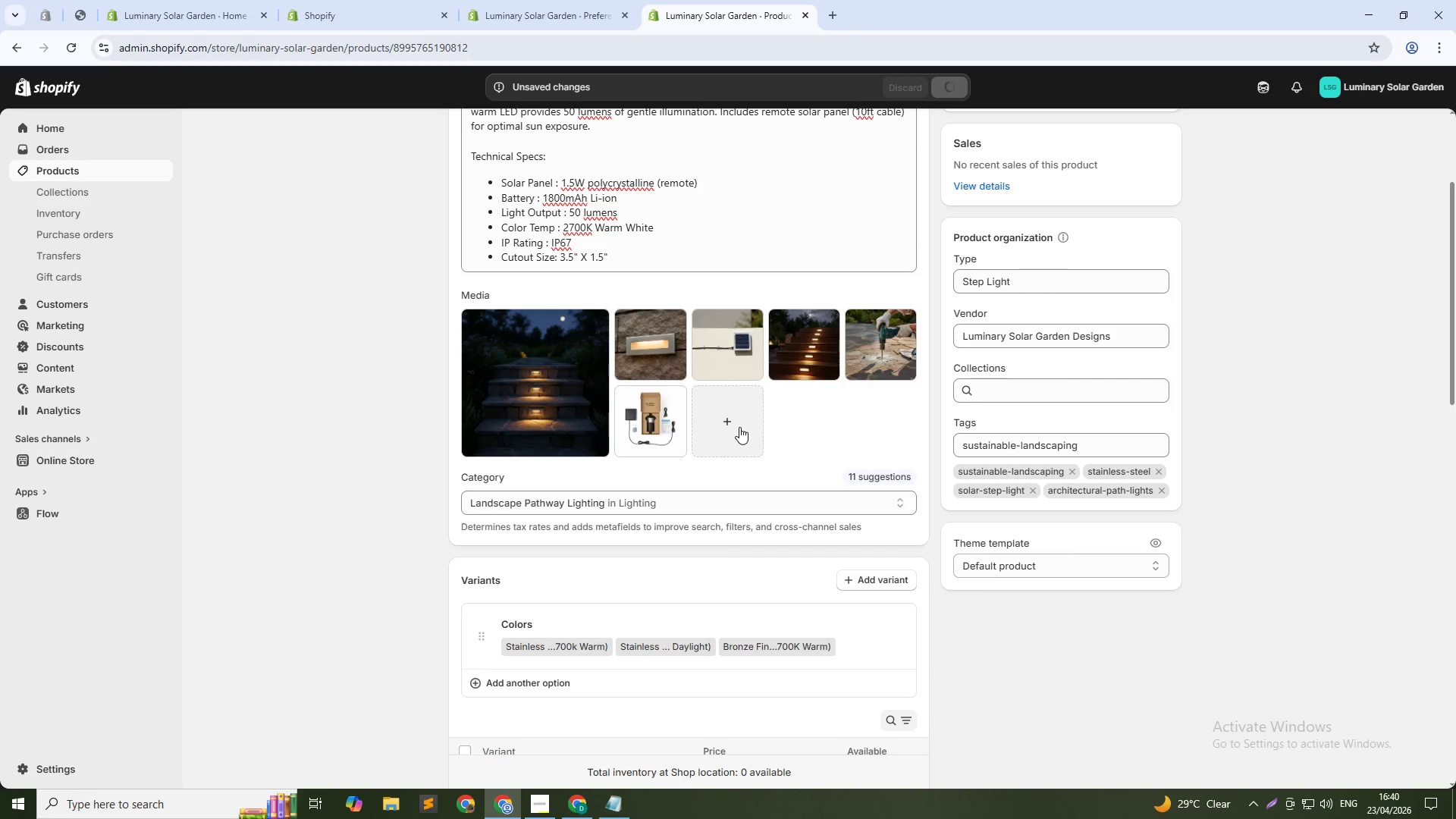 
left_click([739, 427])
 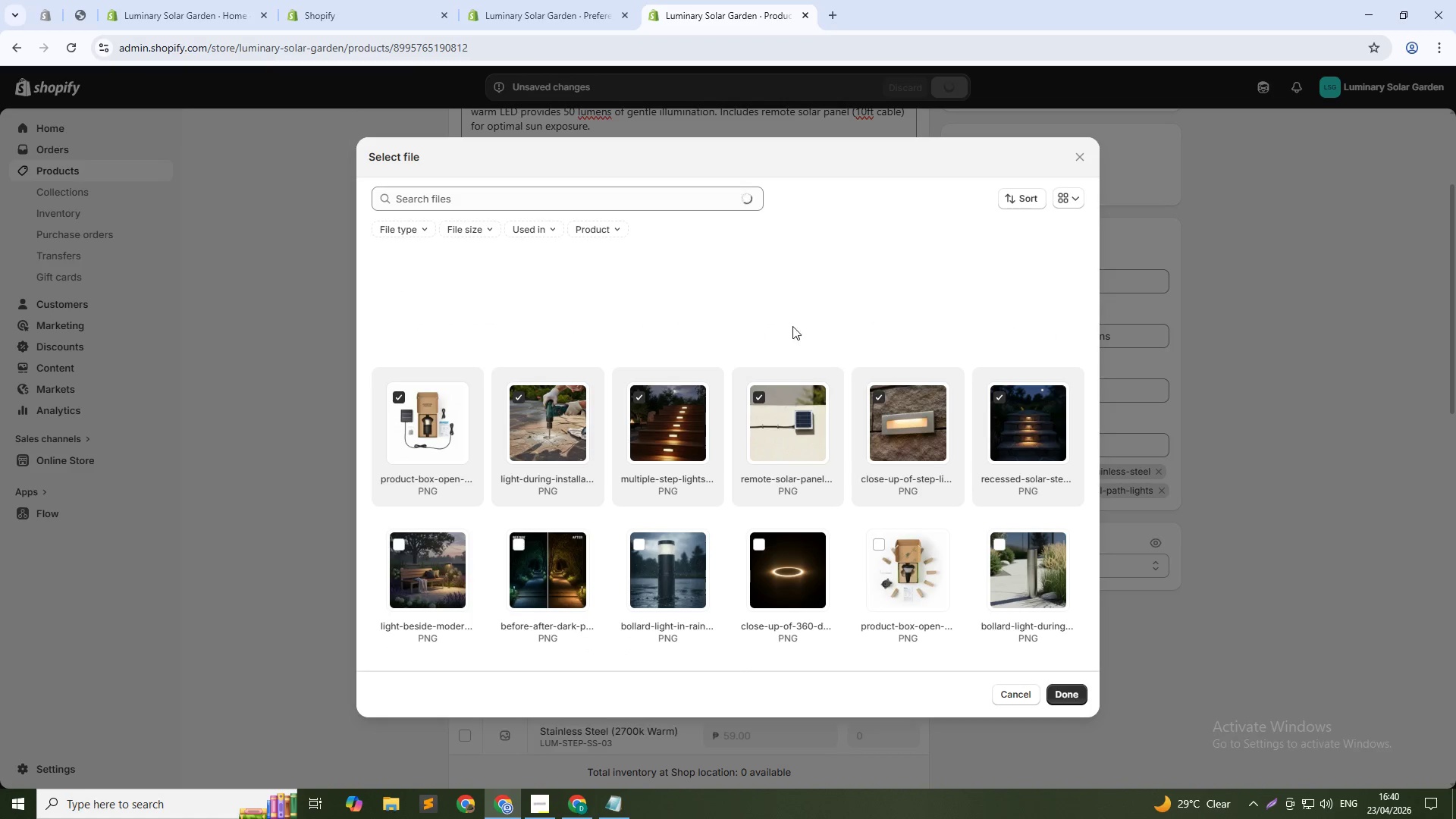 
left_click([761, 292])
 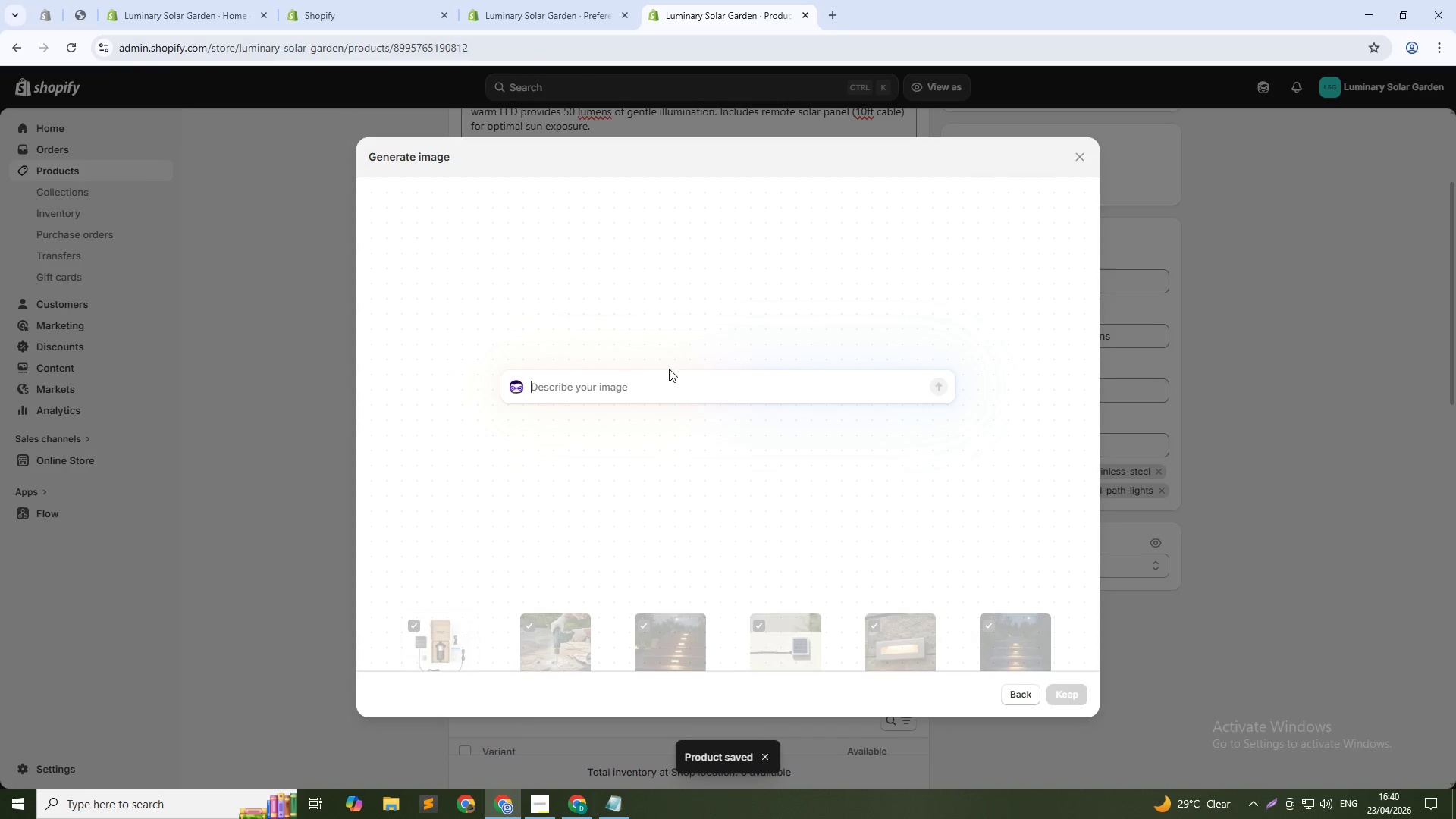 
left_click([657, 391])
 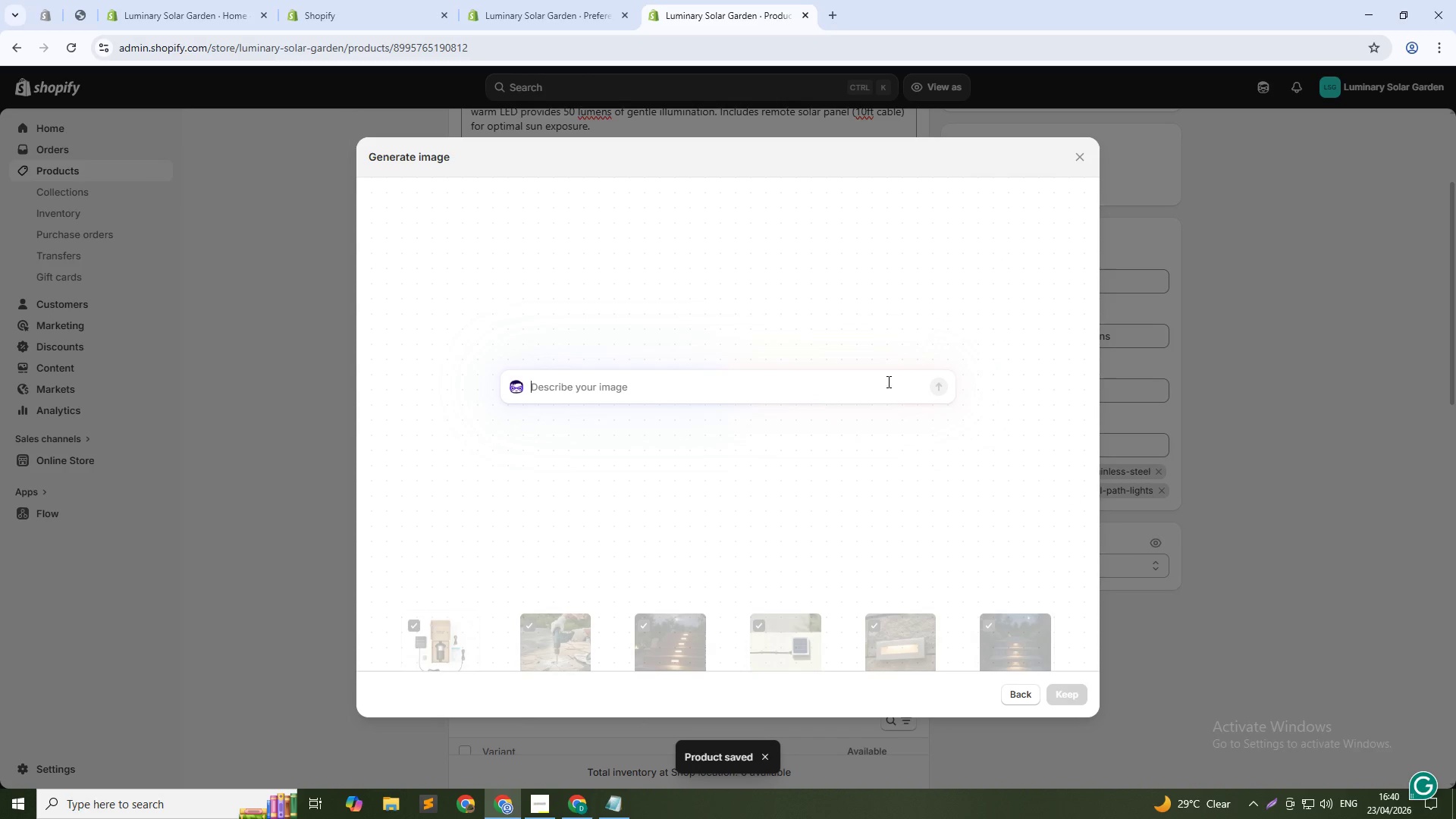 
left_click([1290, 362])
 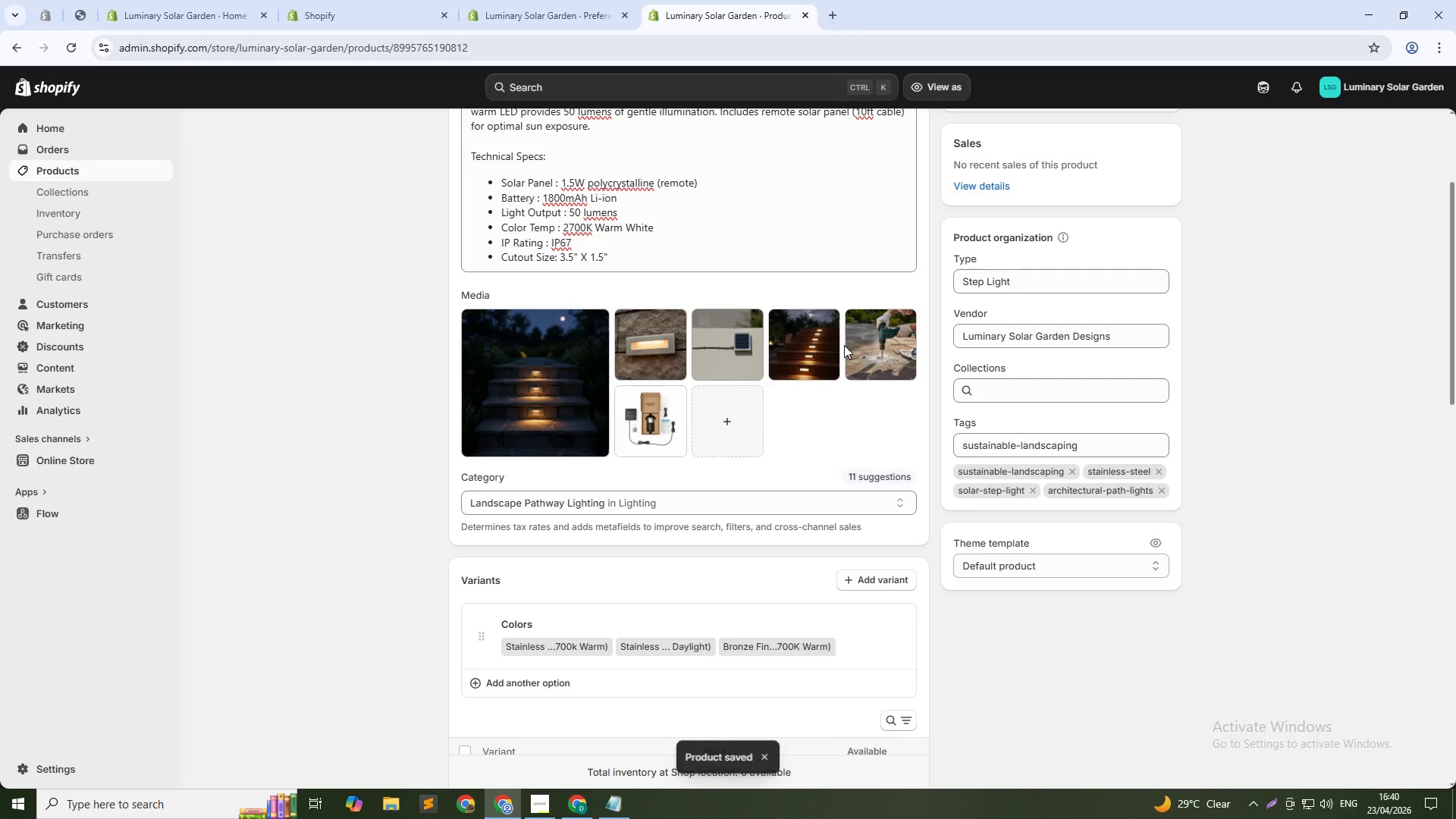 
left_click([744, 410])
 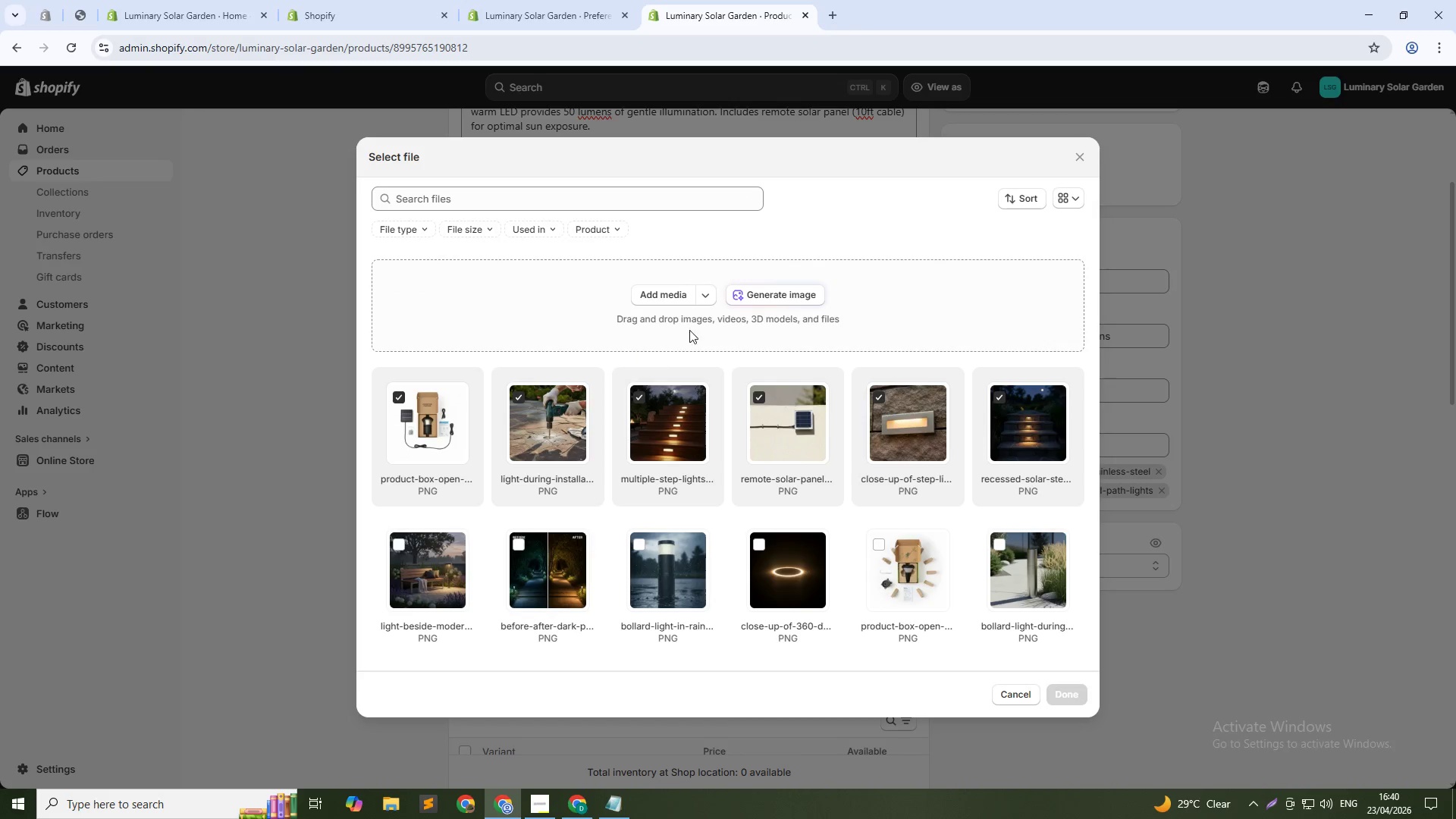 
left_click([787, 290])
 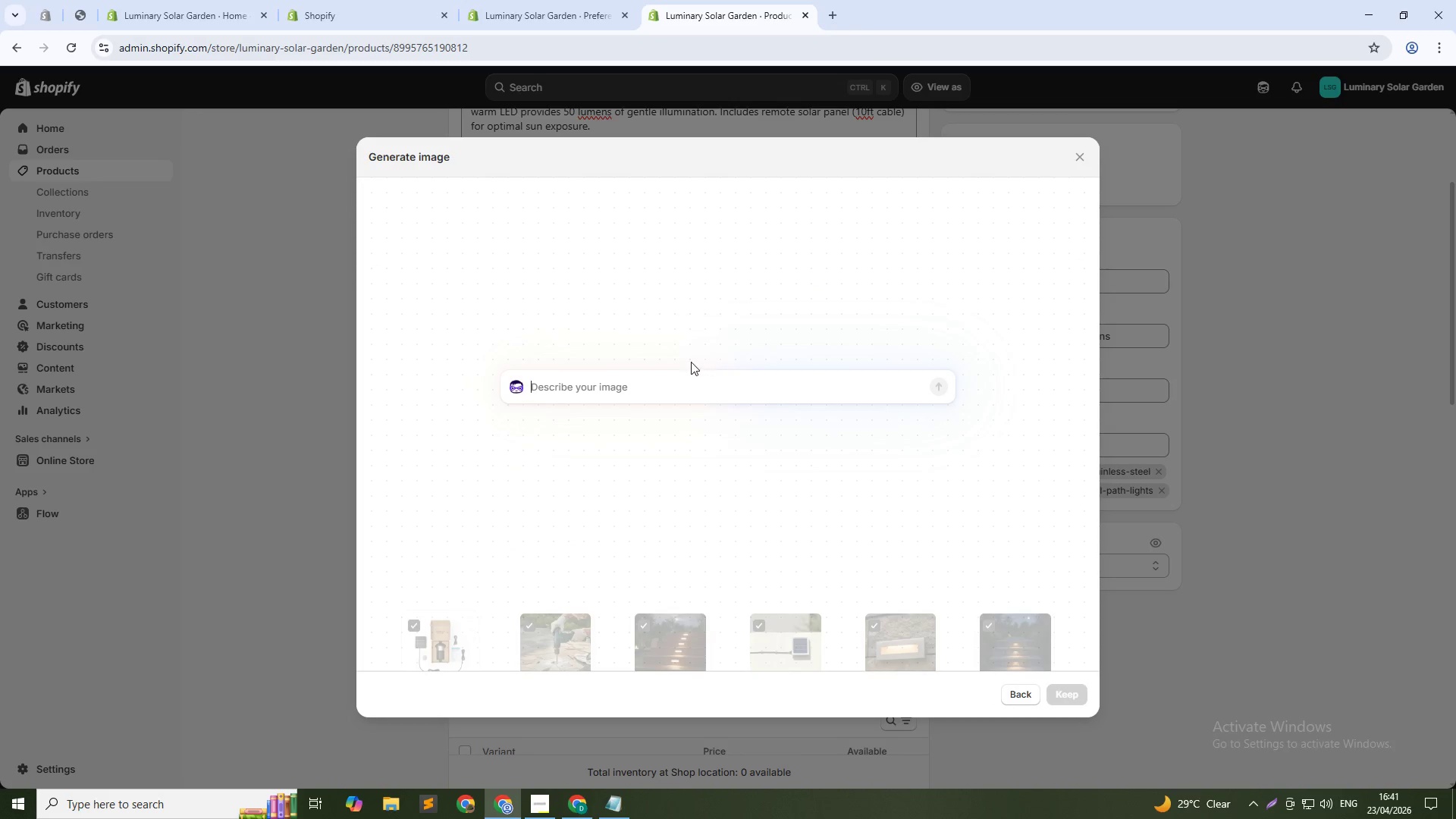 
left_click([670, 382])
 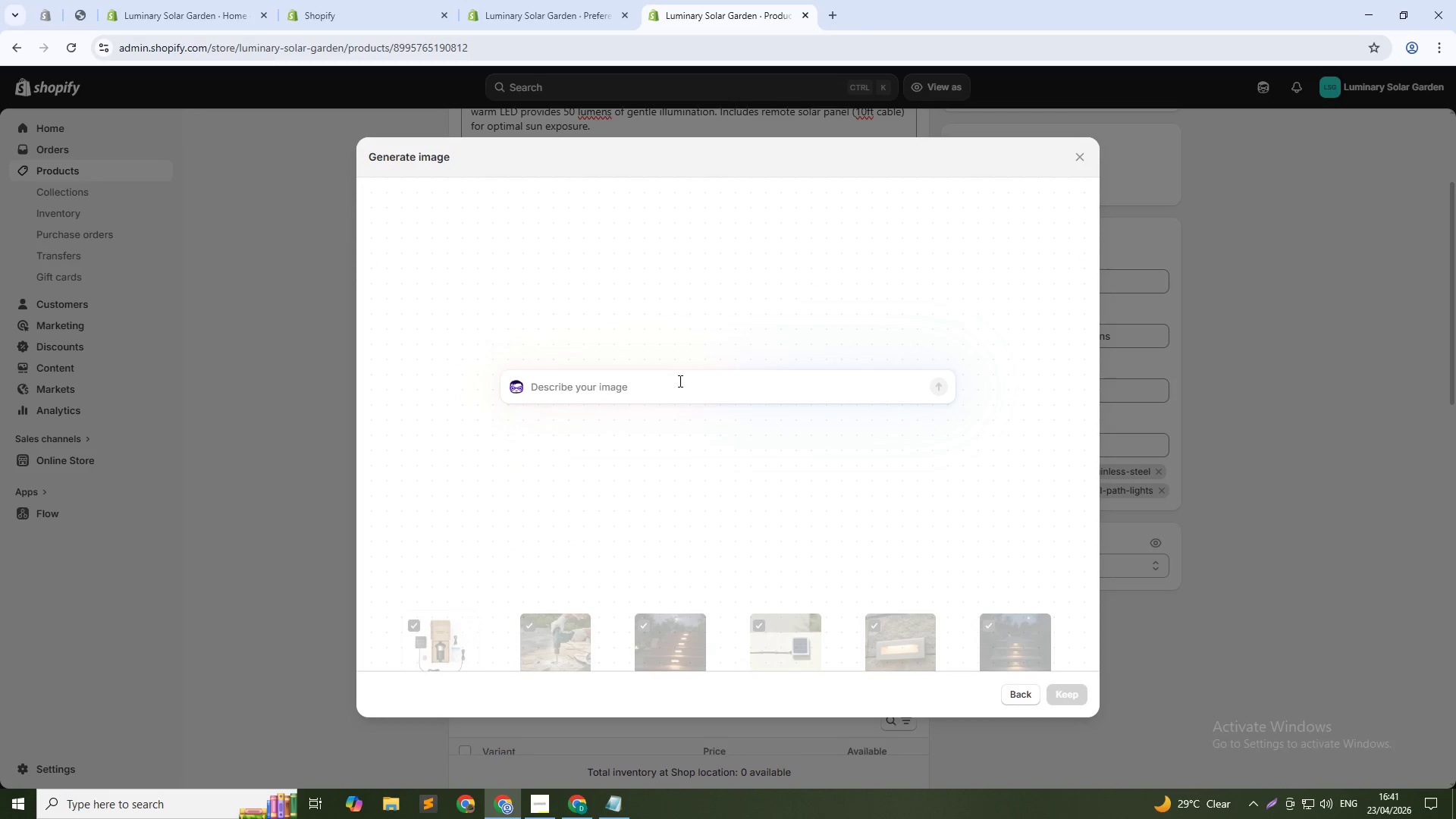 
type(Coe-up of ight casting narrow bean)
key(Backspace)
type(m on step edge, macro nioght)
key(Backspace)
key(Backspace)
key(Backspace)
key(Backspace)
type(ght shot, 1:1)
 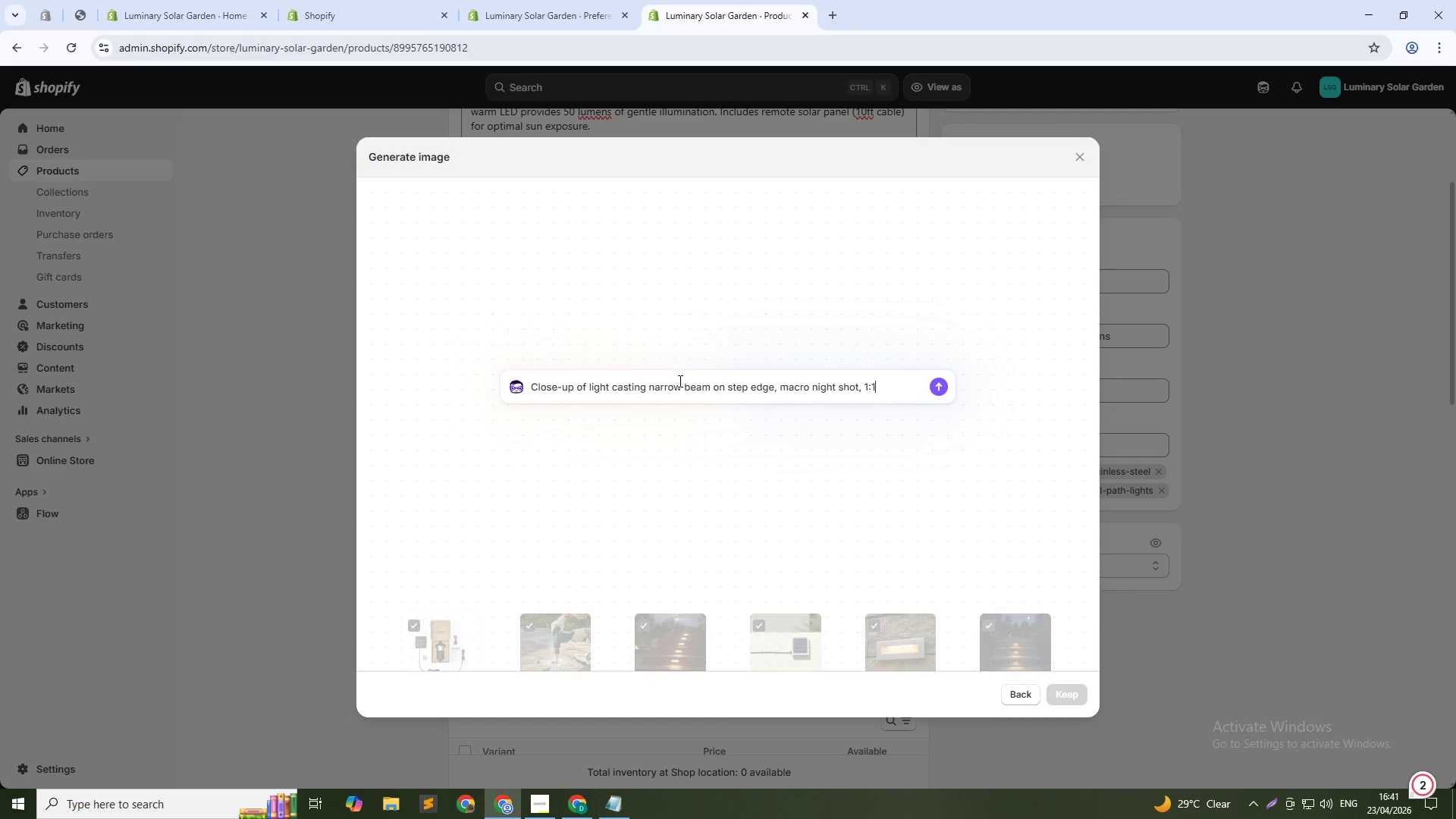 
hold_key(key=L, duration=5.42)
 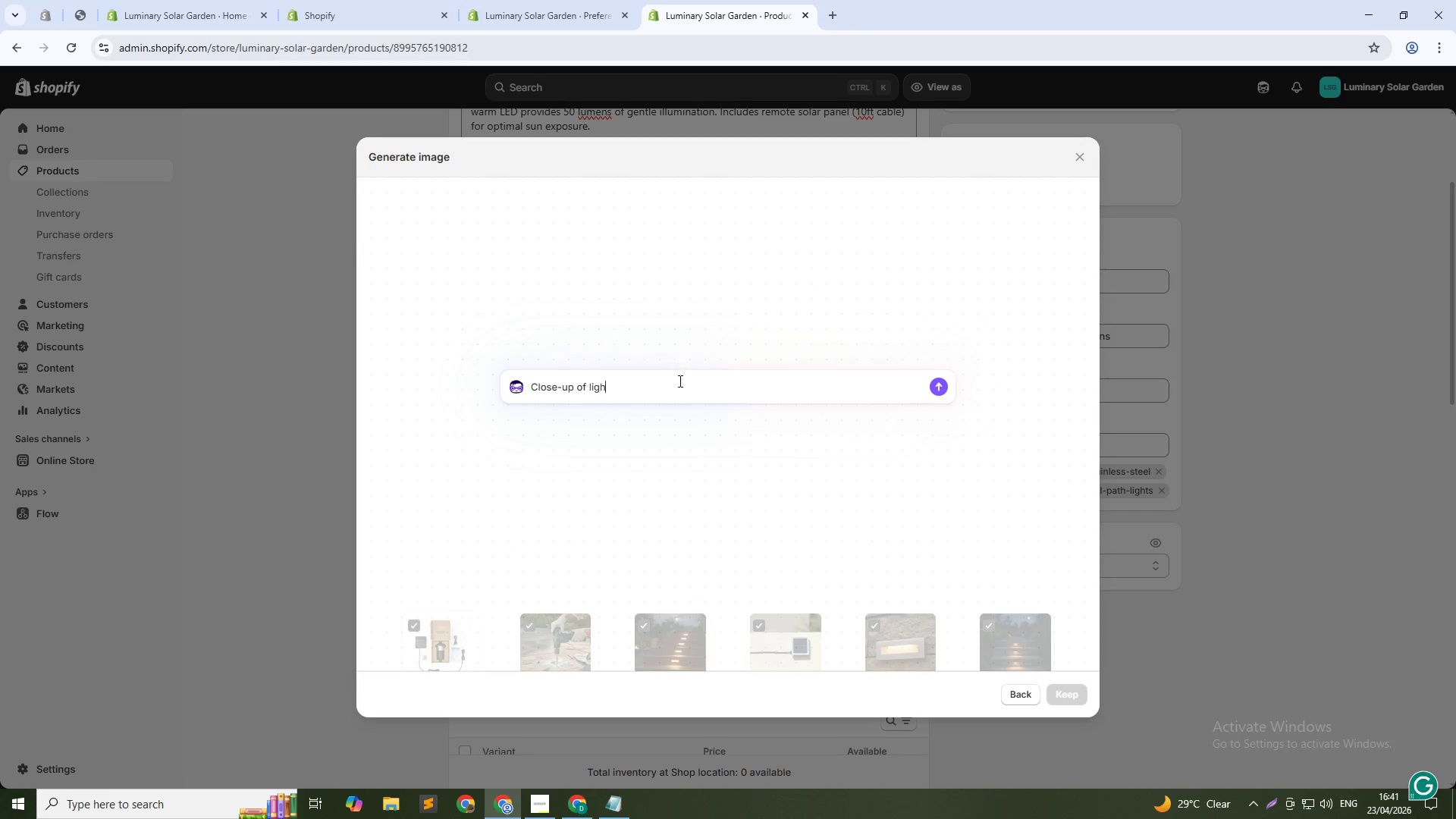 
key(Enter)
 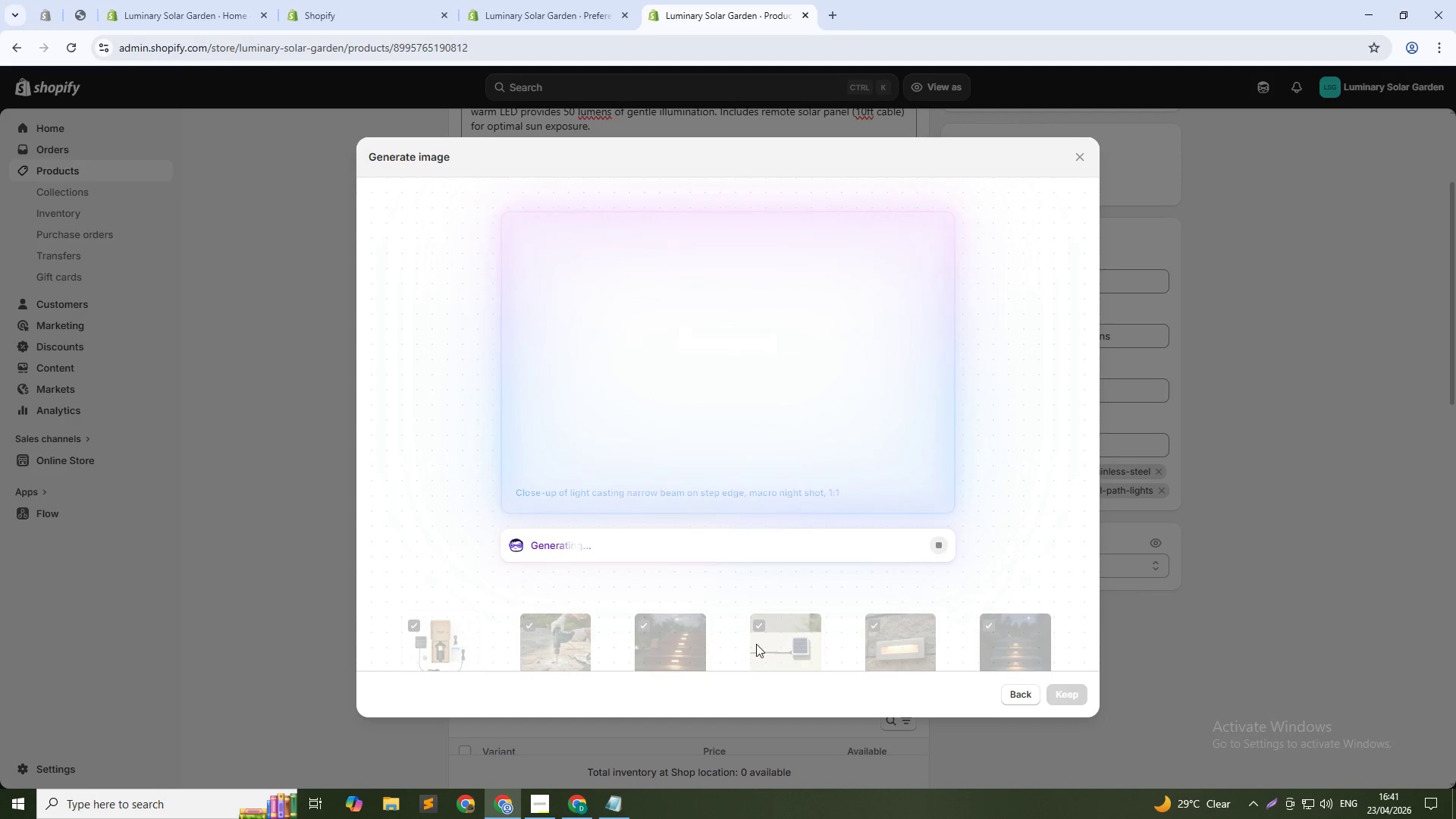 
key(Alt+AltLeft)
 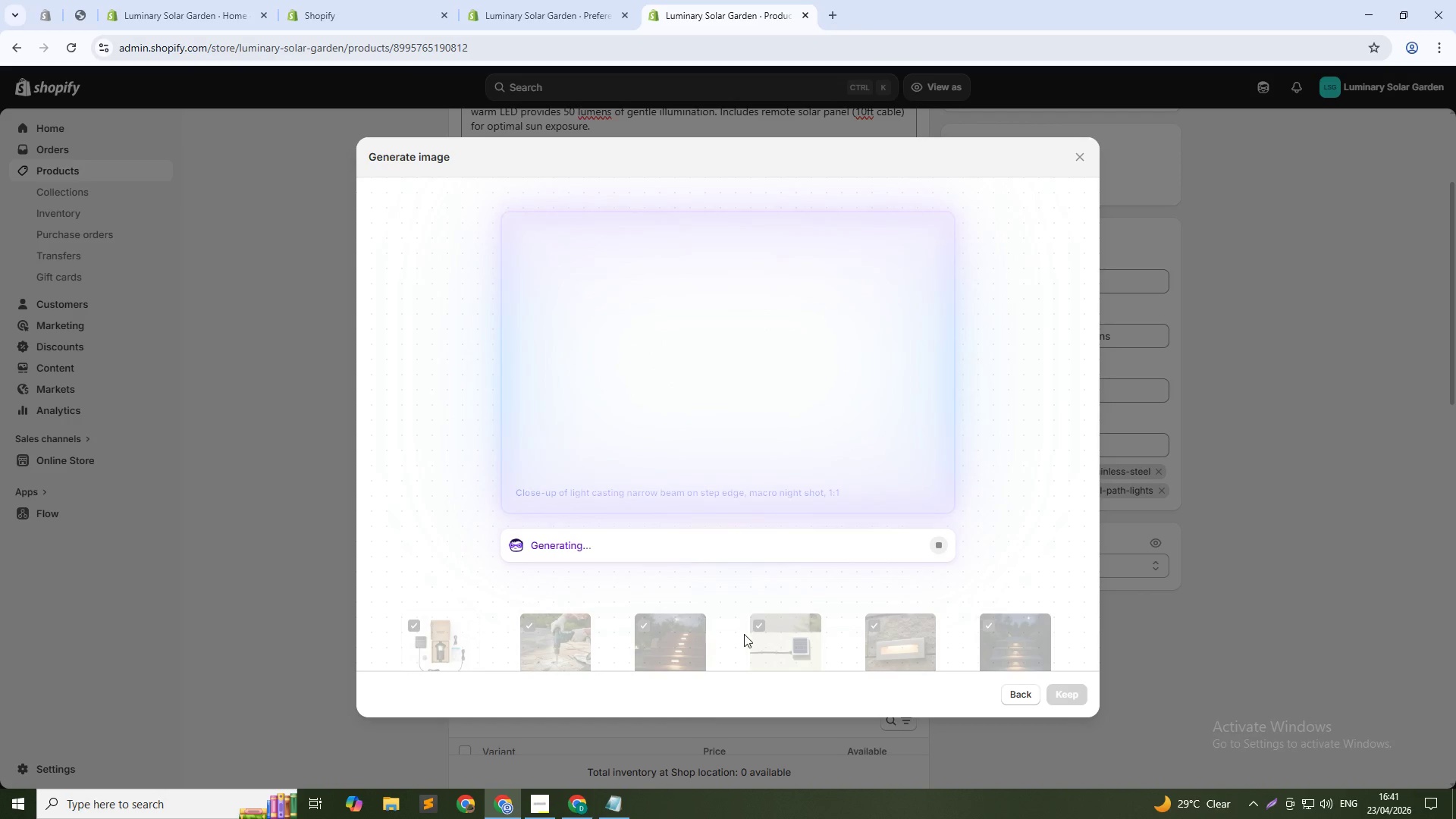 
key(Alt+Tab)
 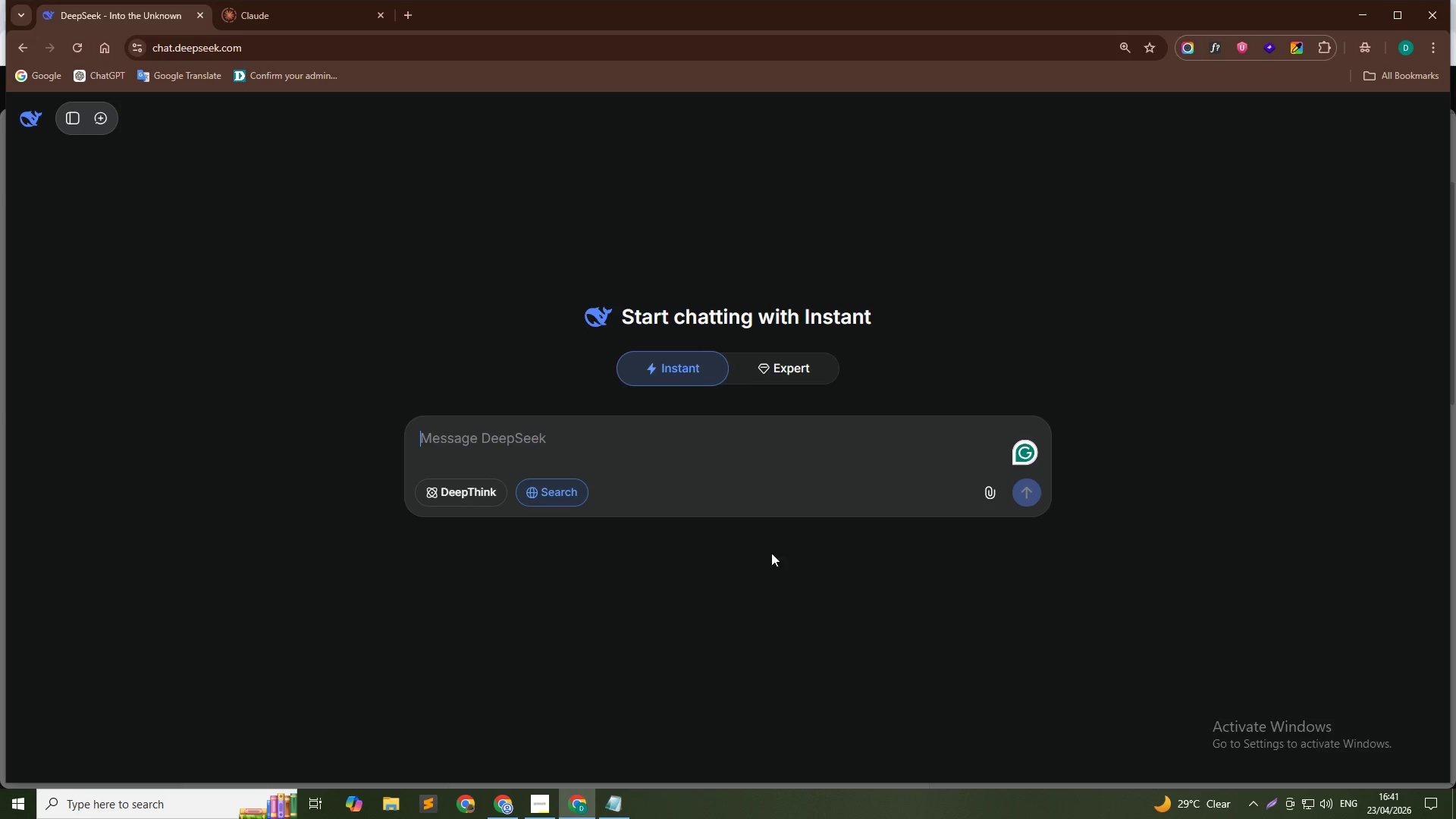 
key(Alt+Tab)
 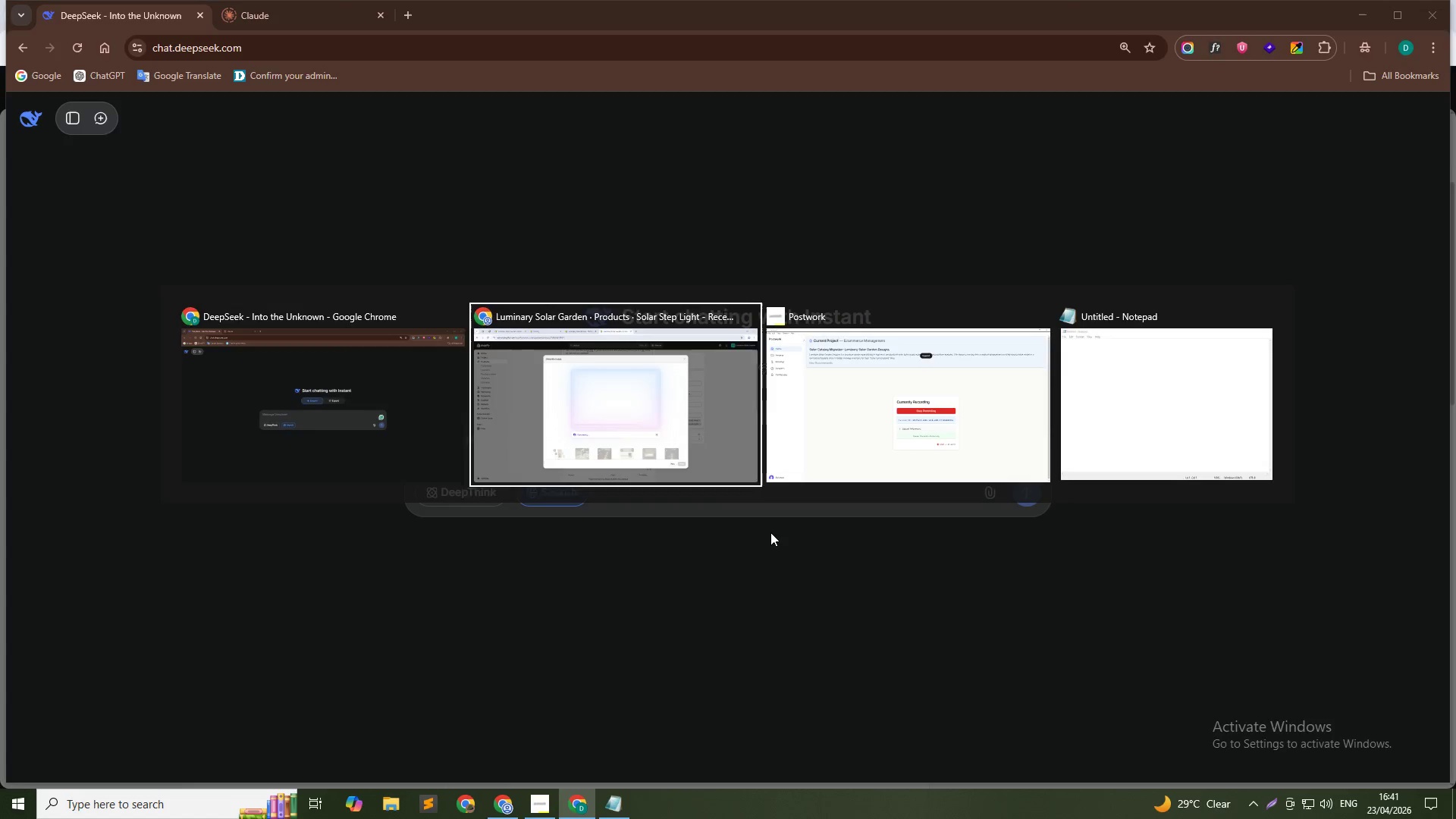 
key(Alt+Tab)